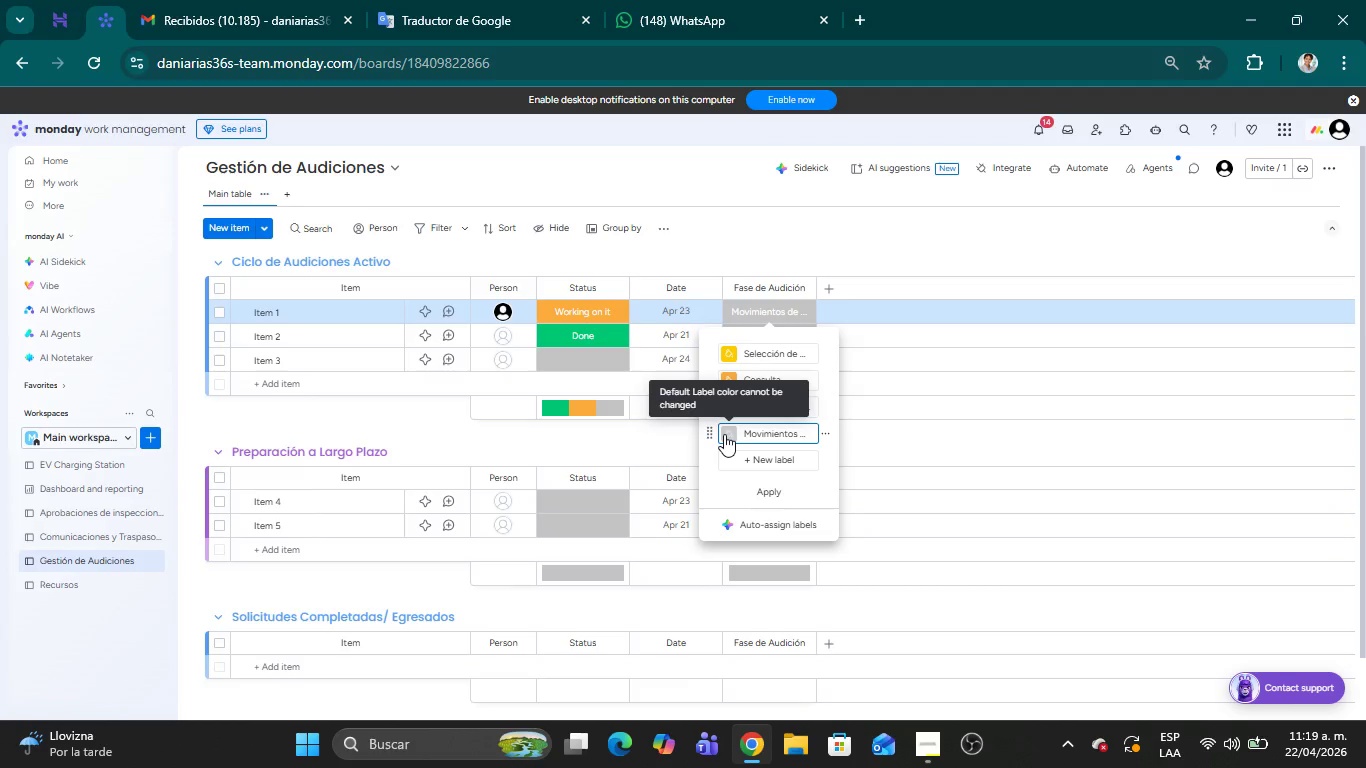 
triple_click([724, 434])
 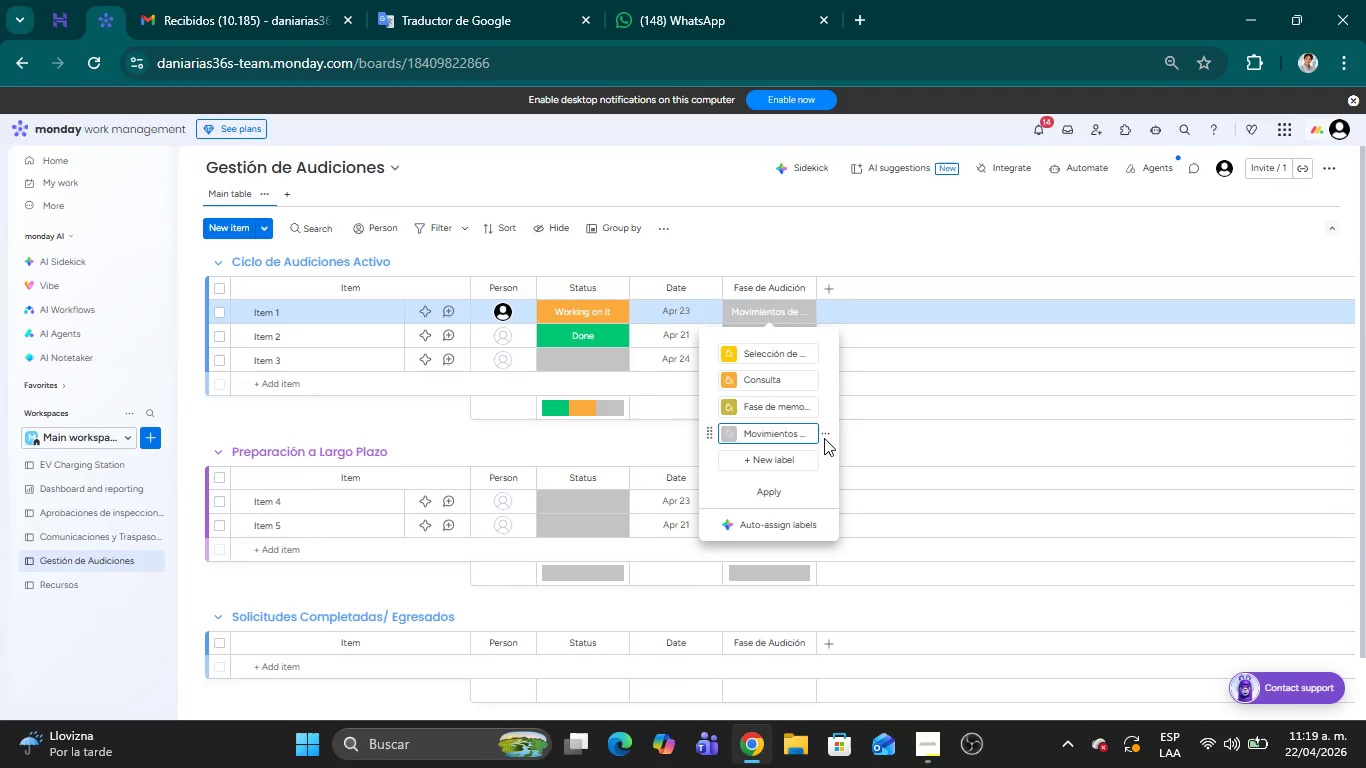 
left_click([824, 433])
 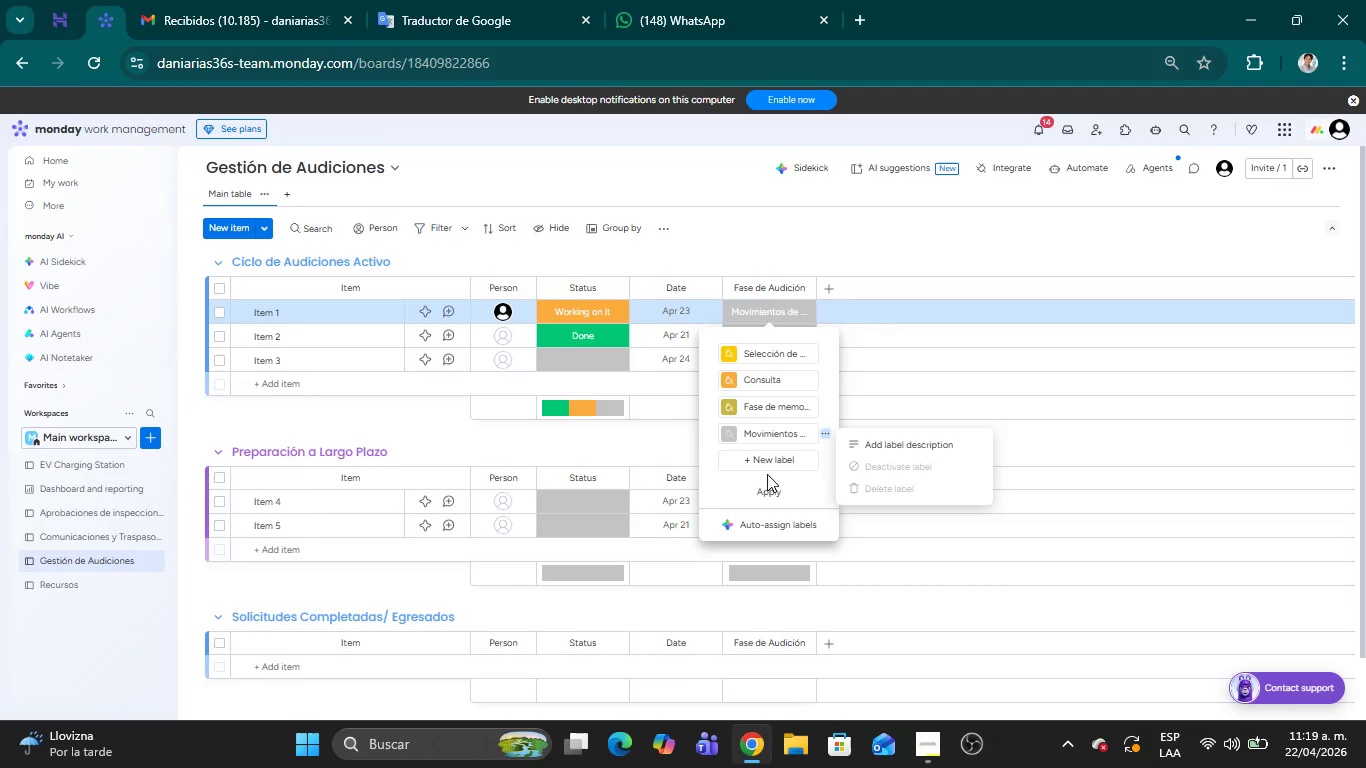 
left_click([751, 462])
 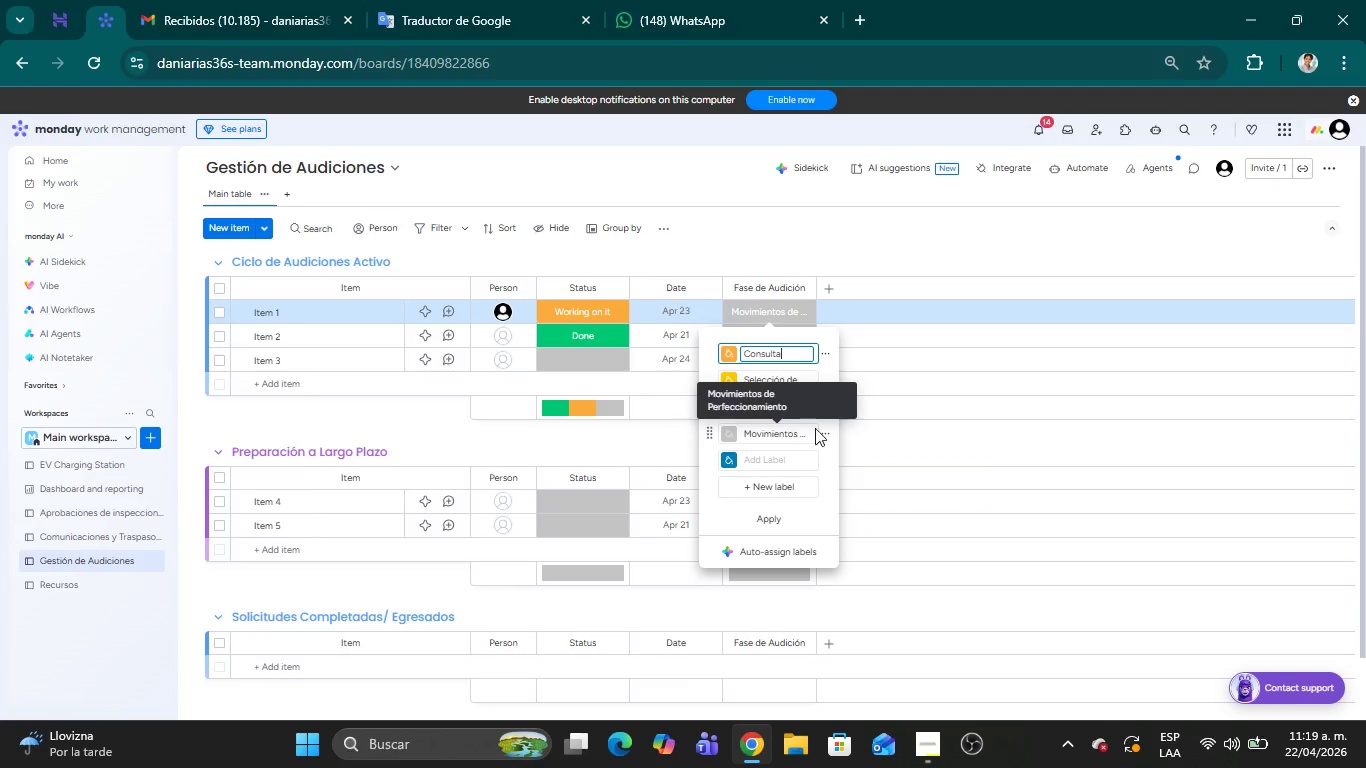 
left_click([827, 430])
 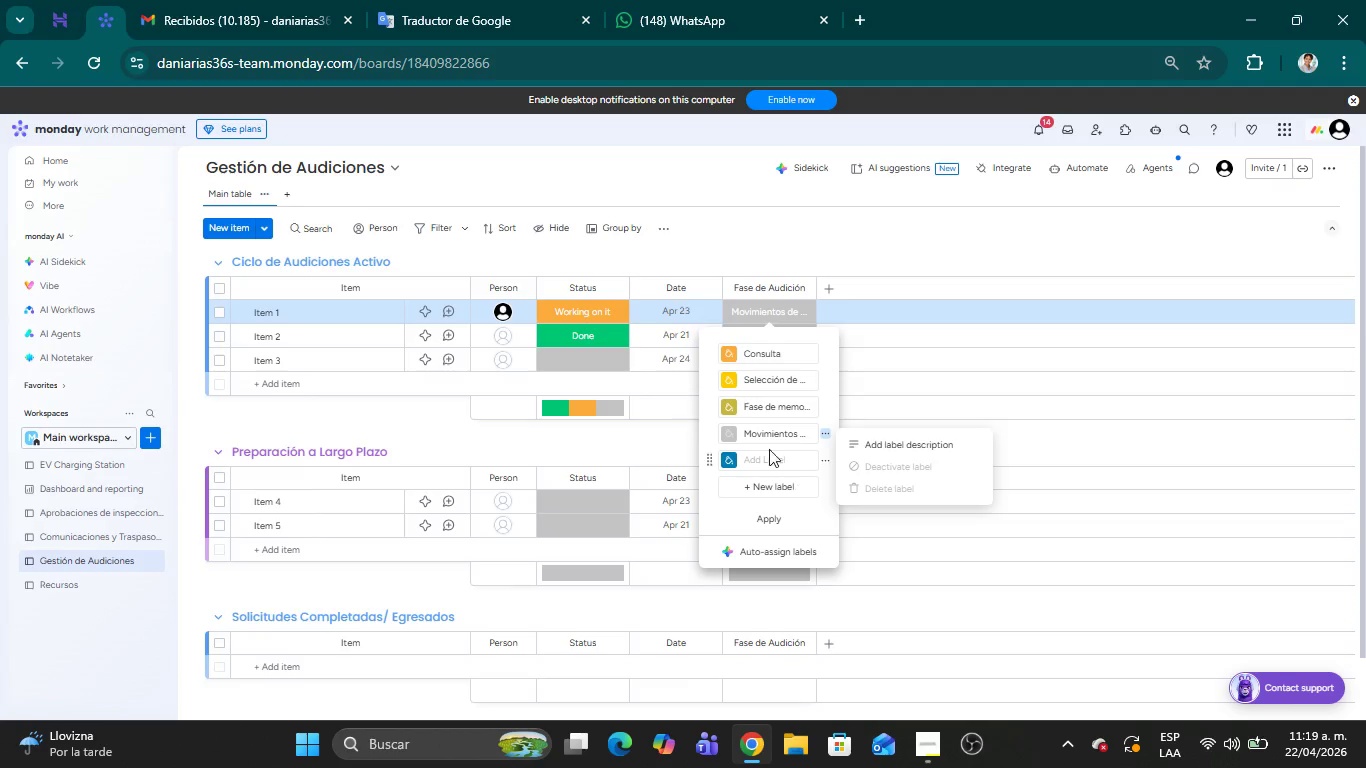 
left_click([761, 435])
 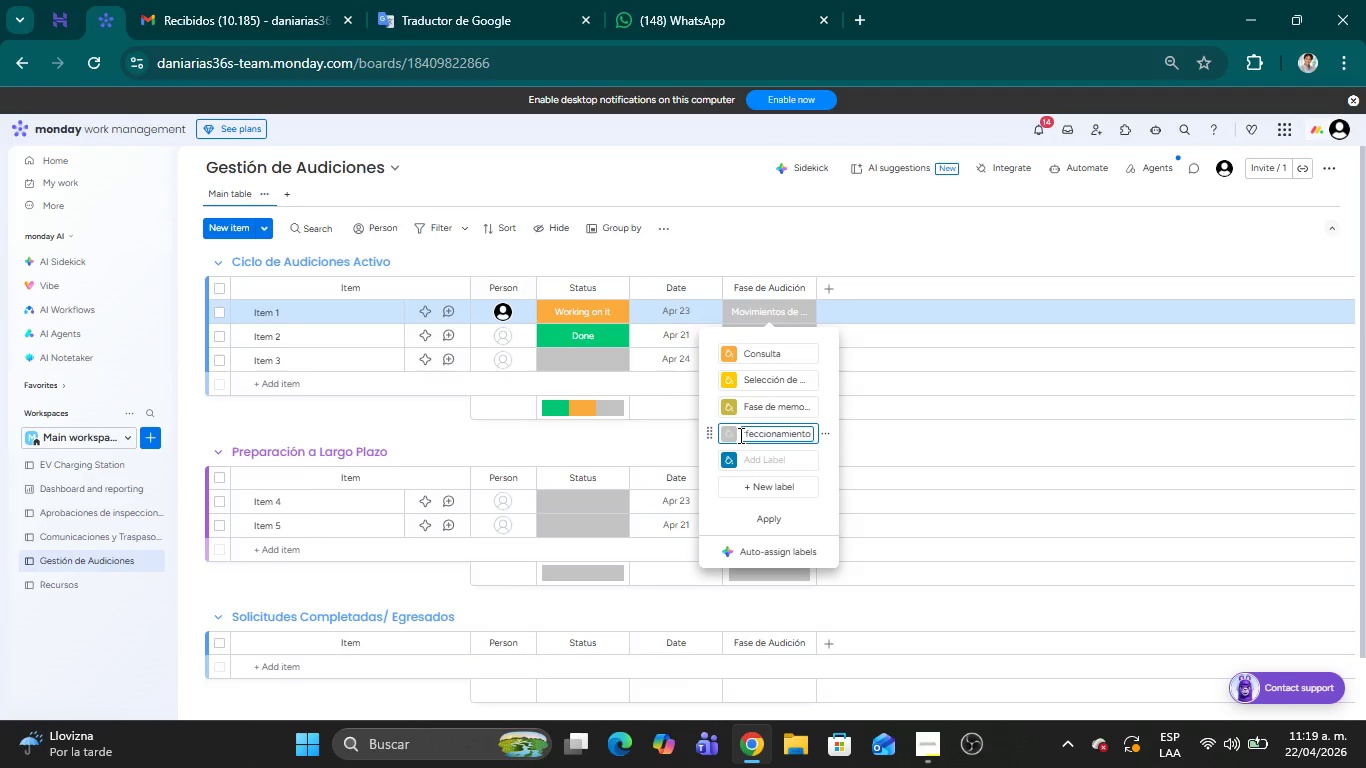 
left_click_drag(start_coordinate=[744, 435], to_coordinate=[826, 436])
 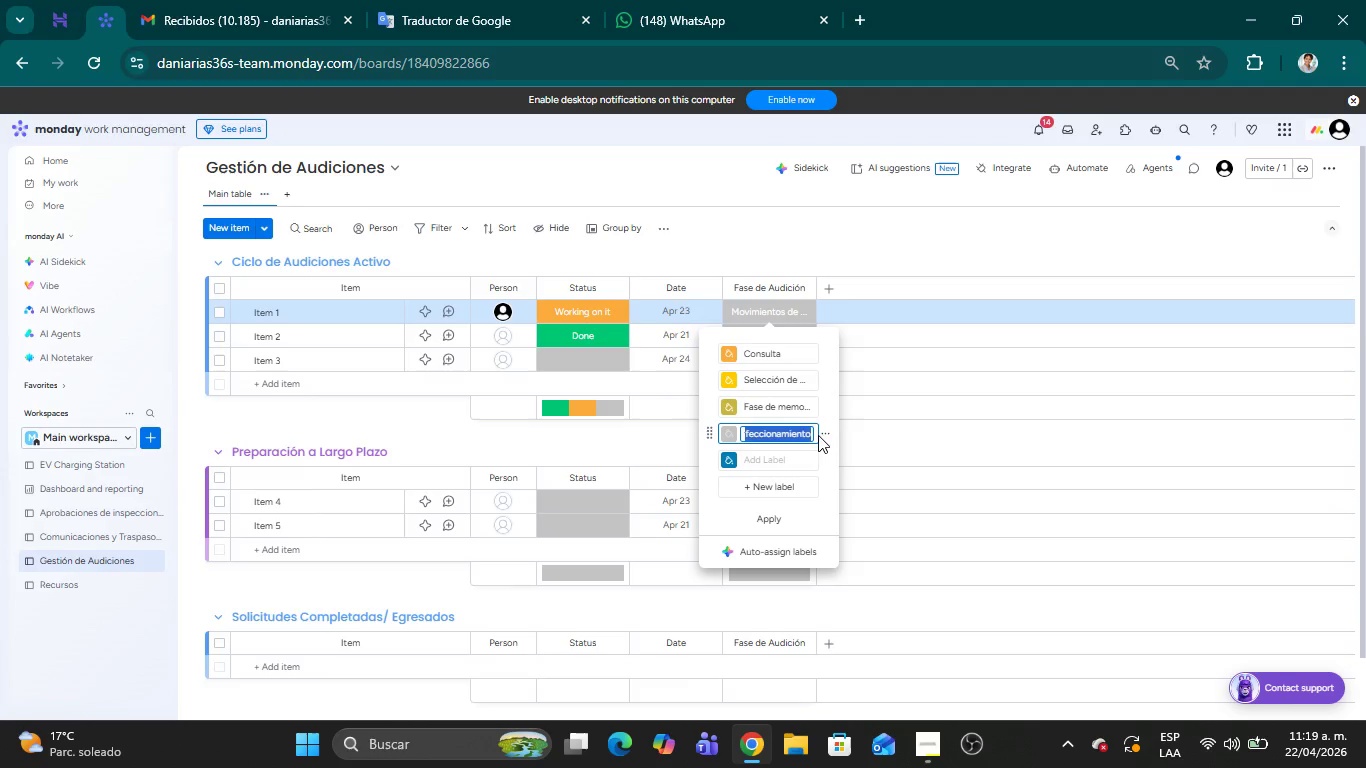 
key(Backspace)
 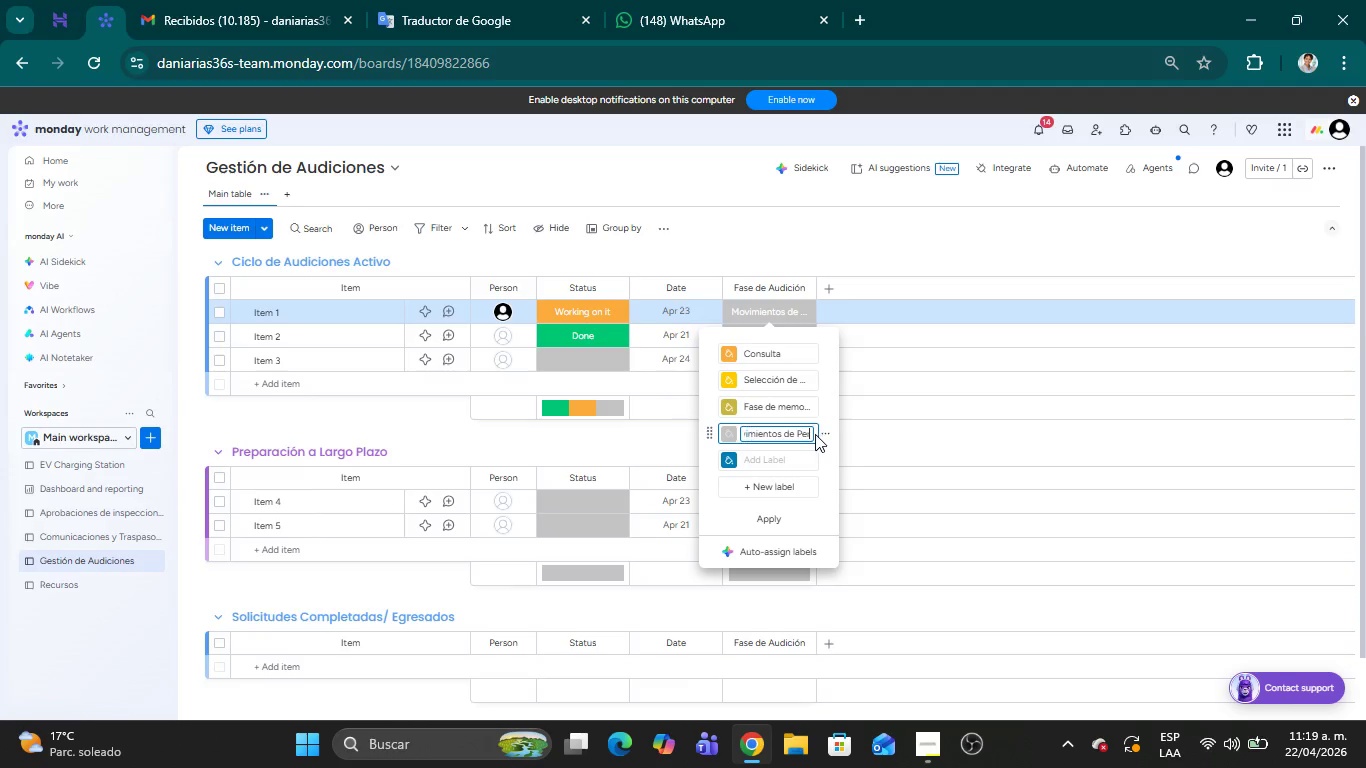 
key(Backspace)
 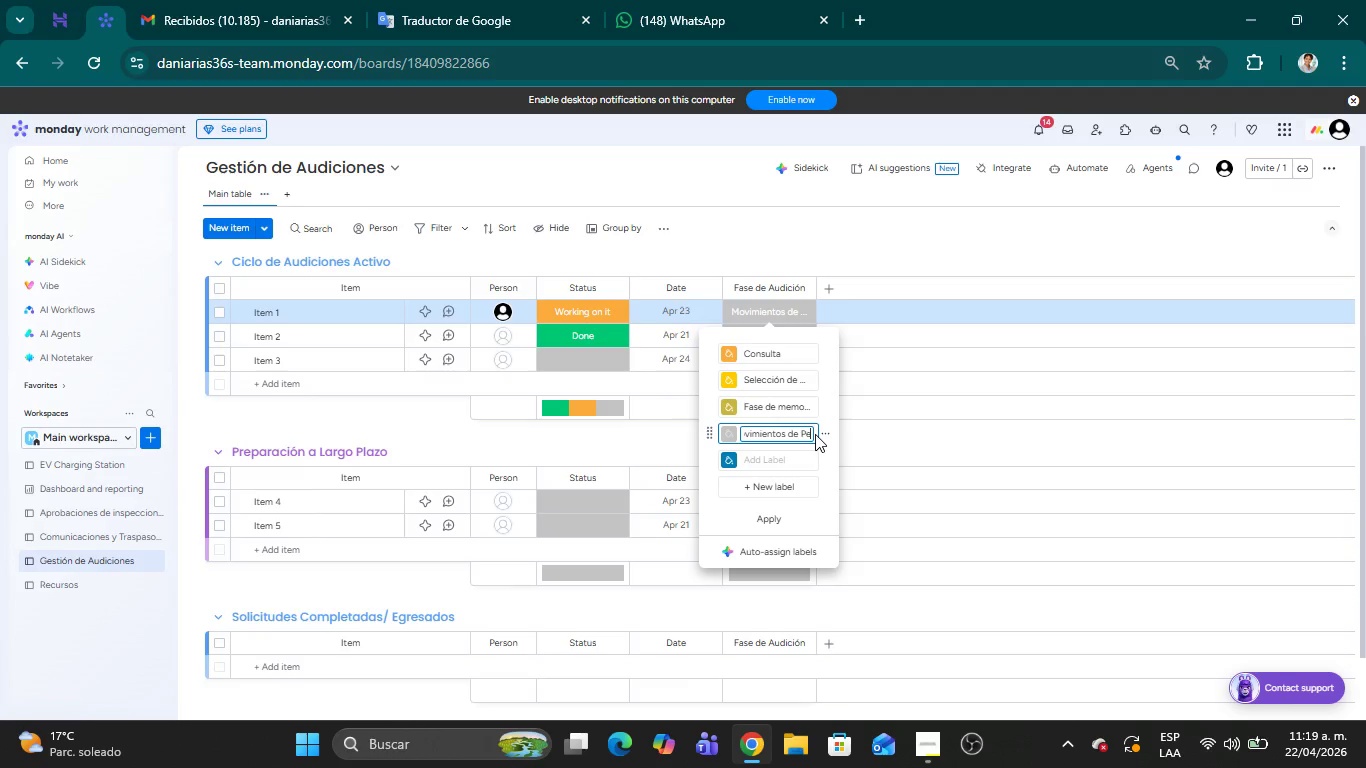 
hold_key(key=Backspace, duration=1.53)
 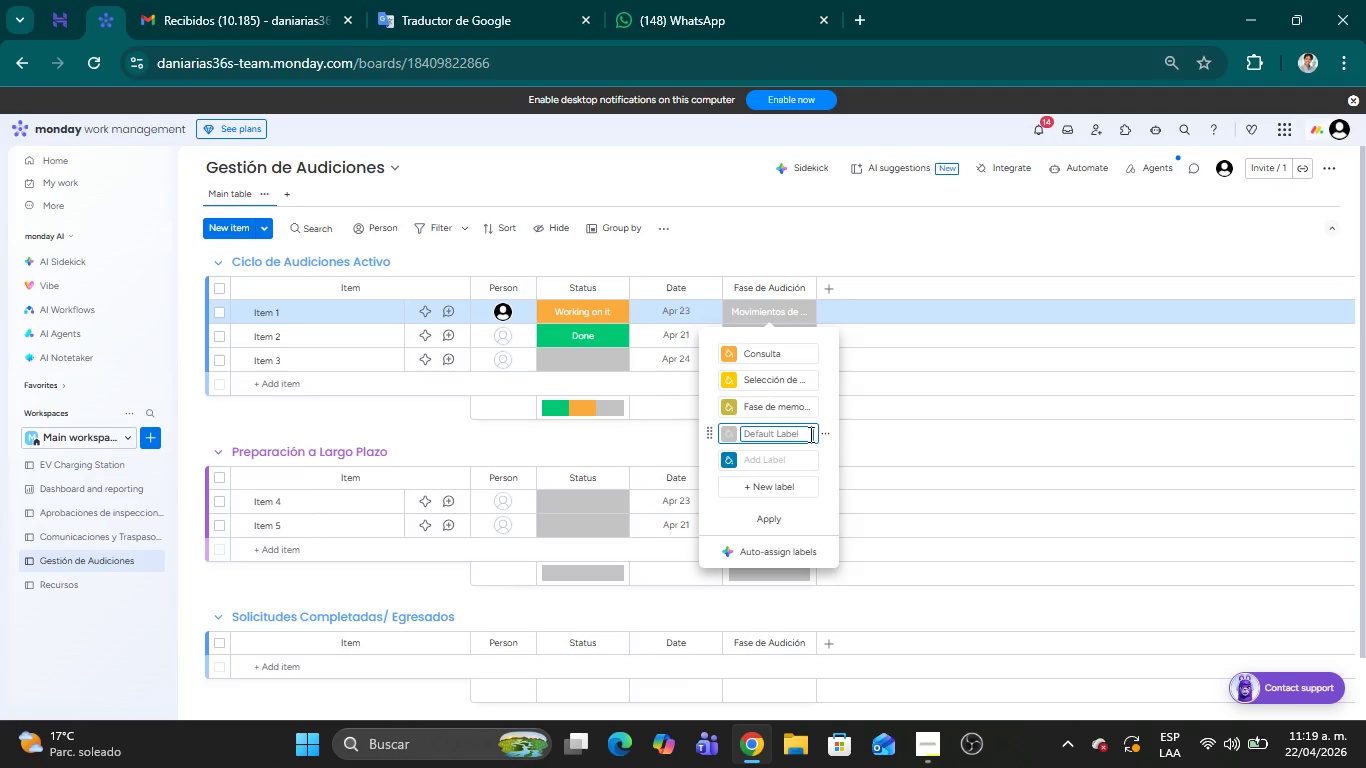 
key(Backspace)
 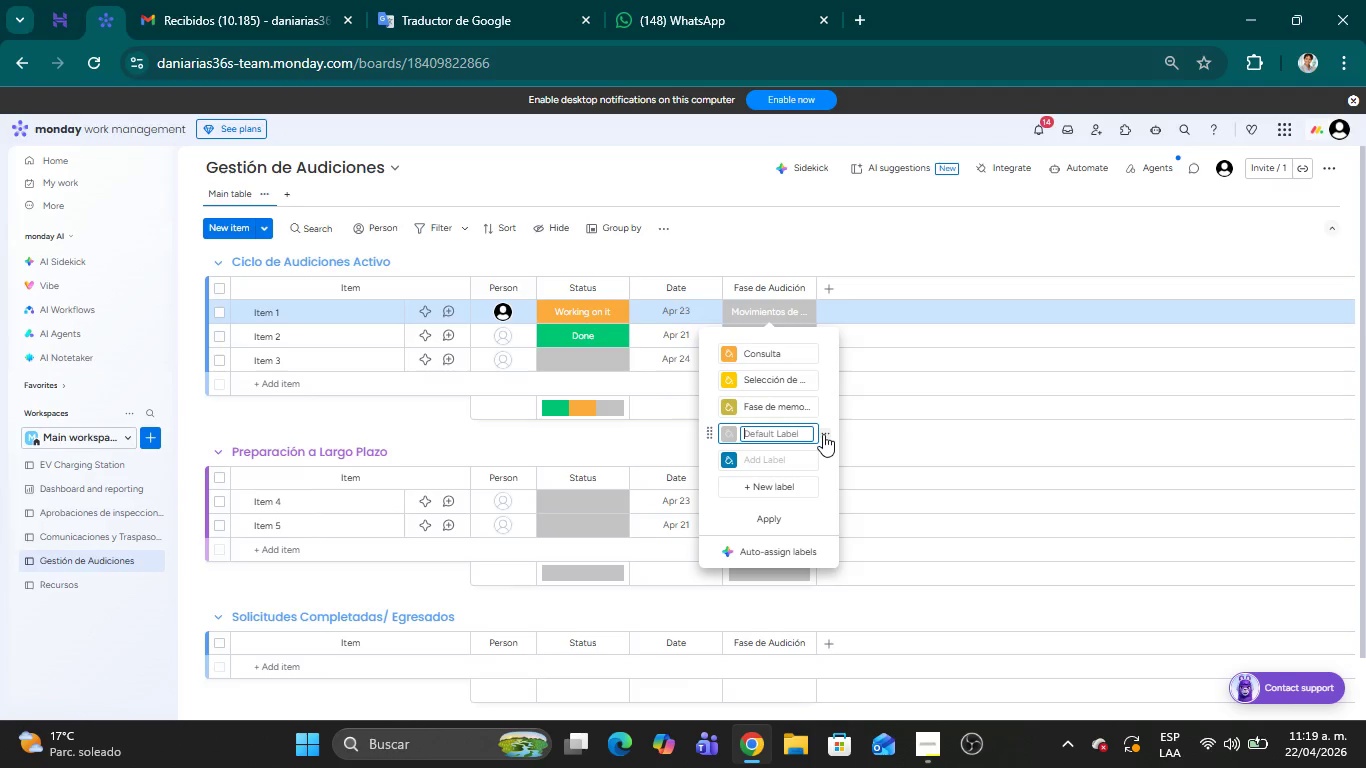 
left_click([823, 434])
 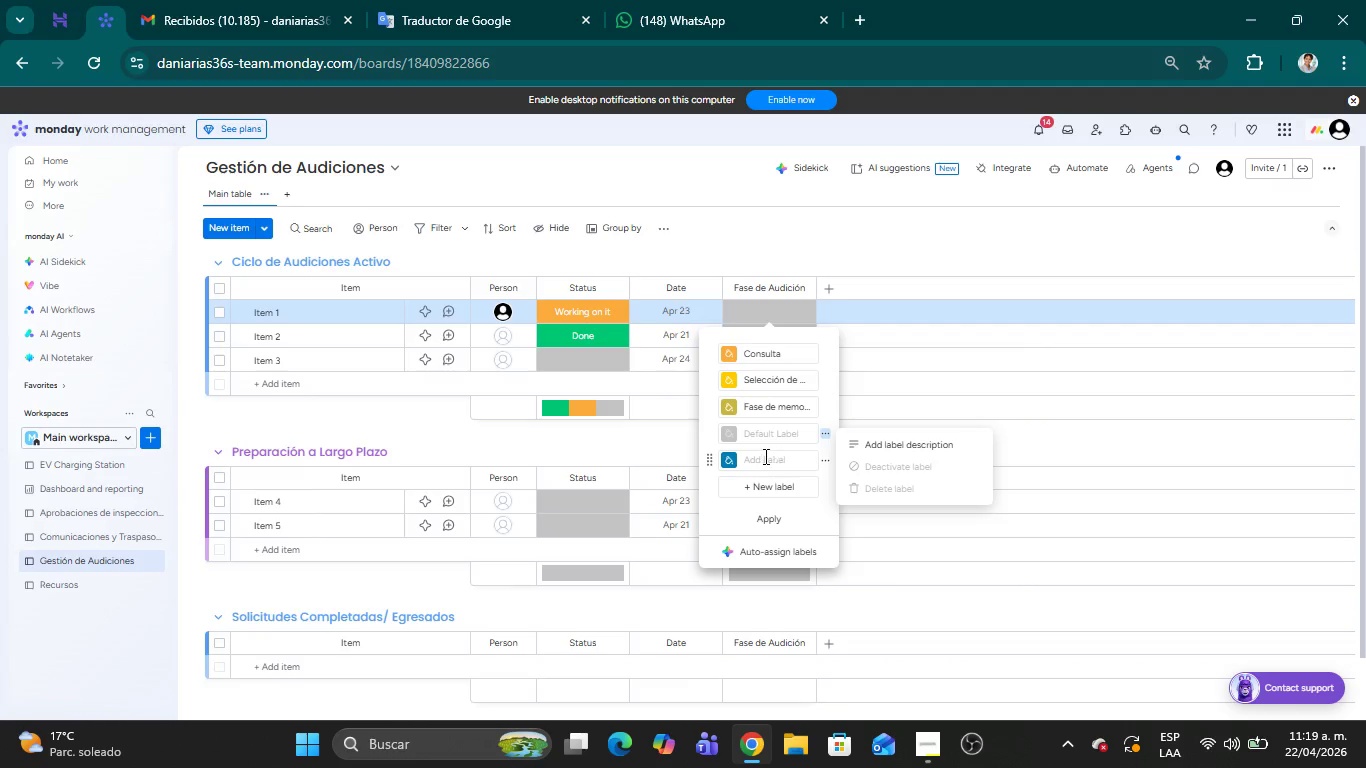 
left_click([767, 459])
 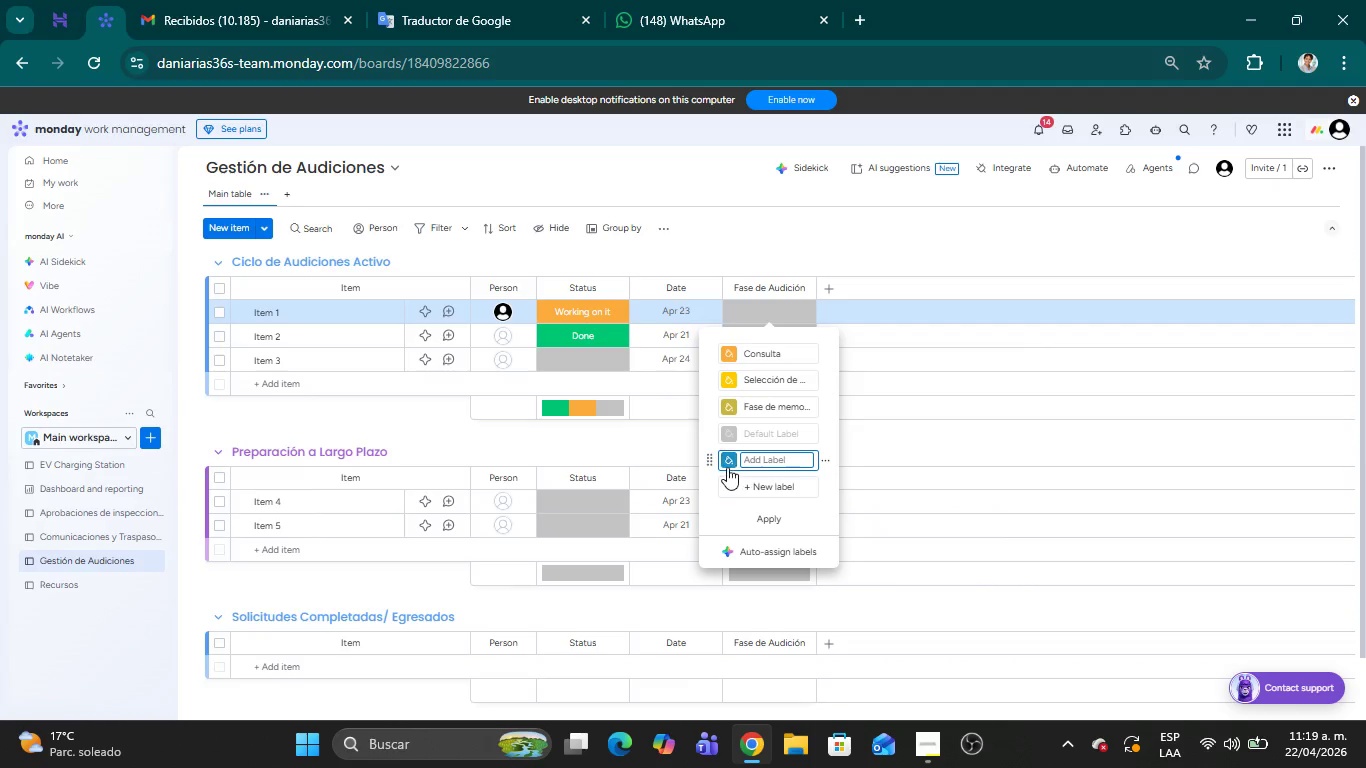 
left_click([727, 465])
 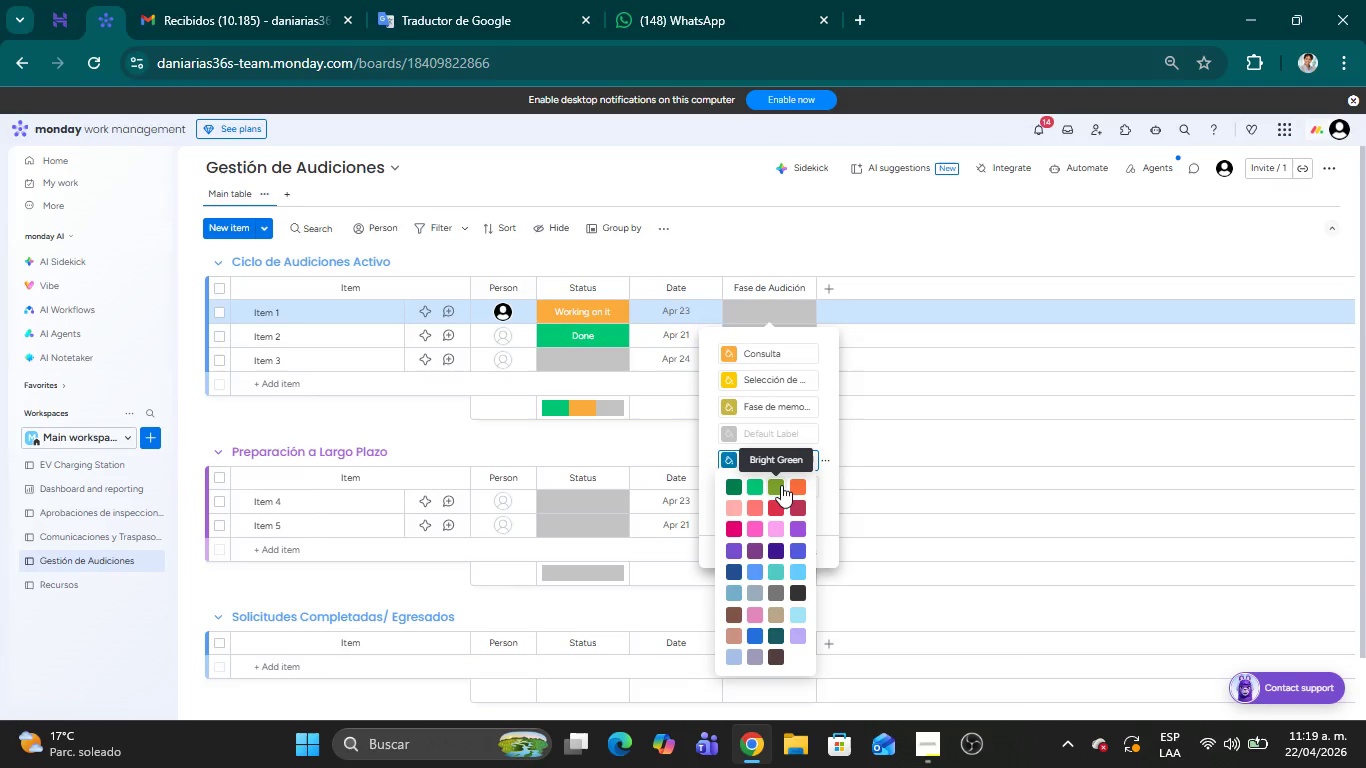 
left_click([781, 485])
 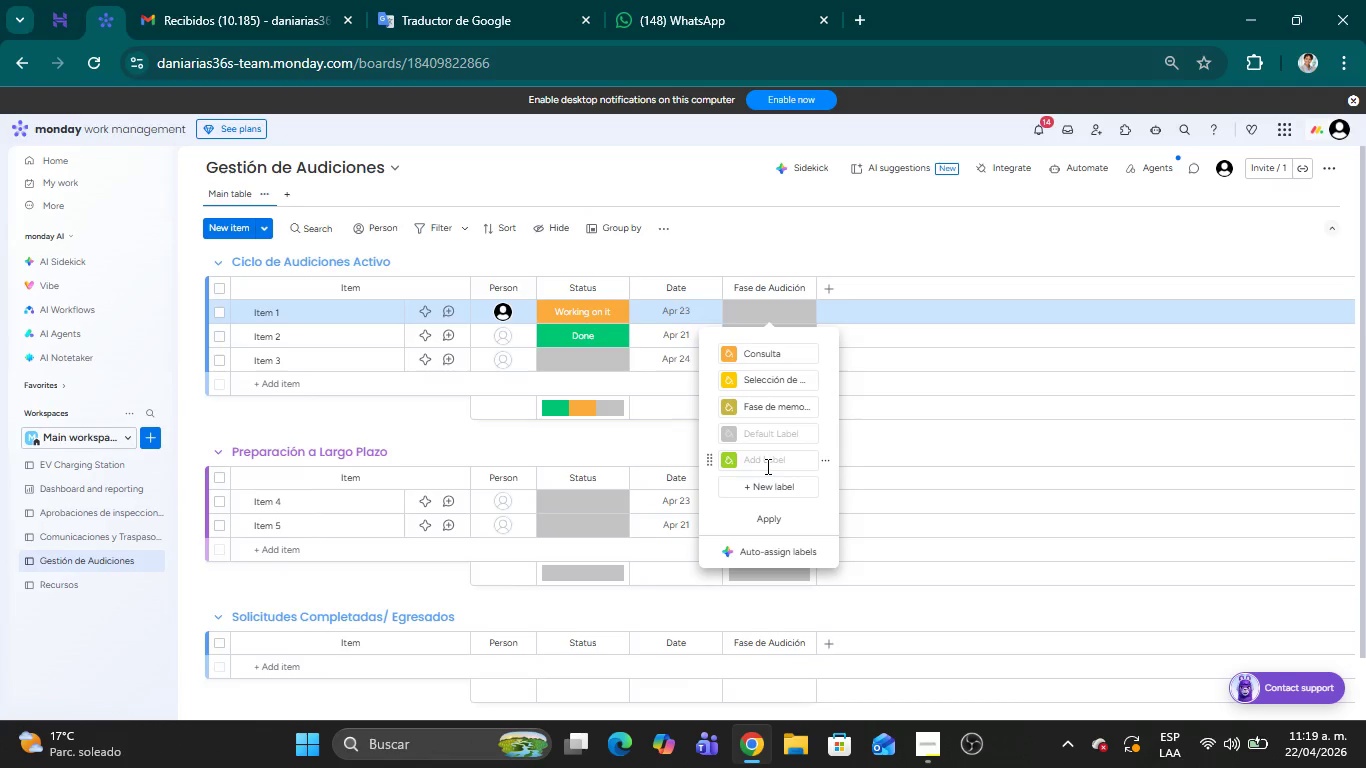 
left_click([766, 466])
 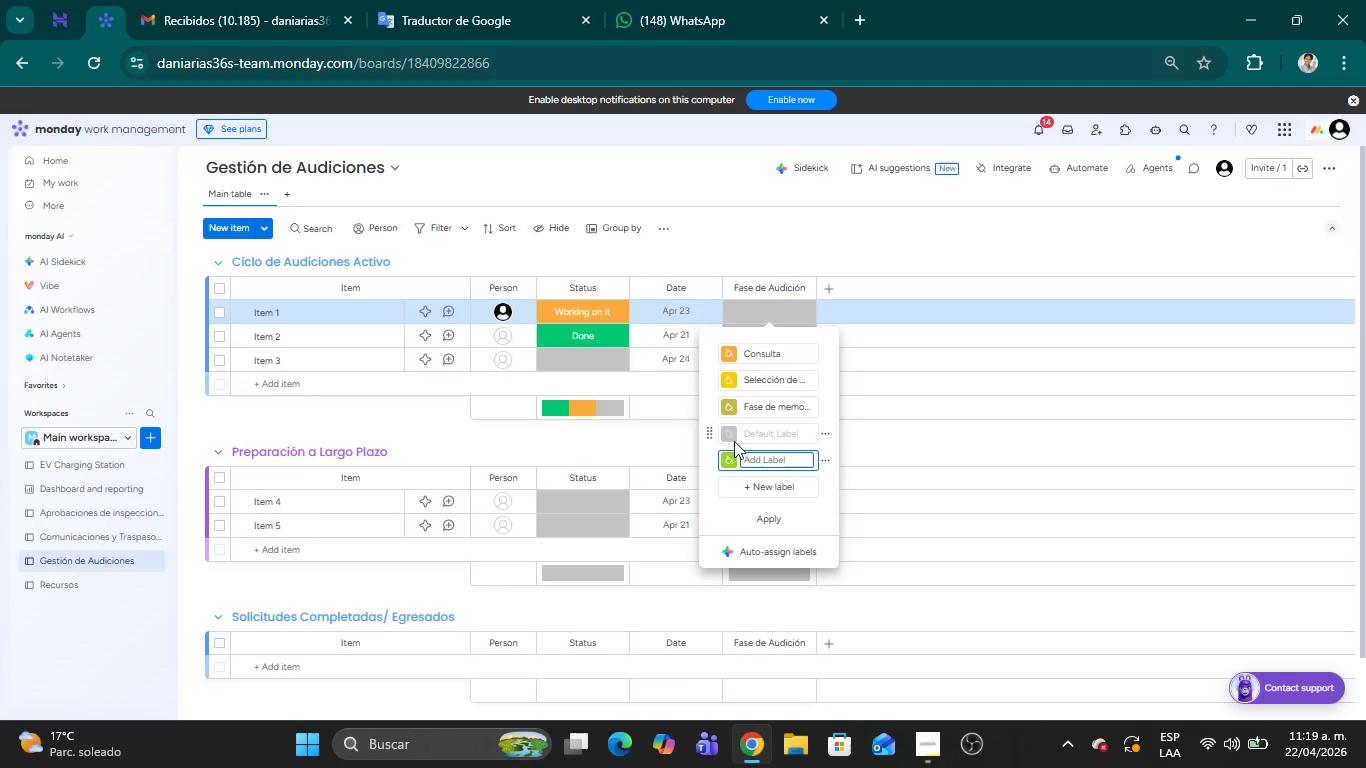 
wait(12.36)
 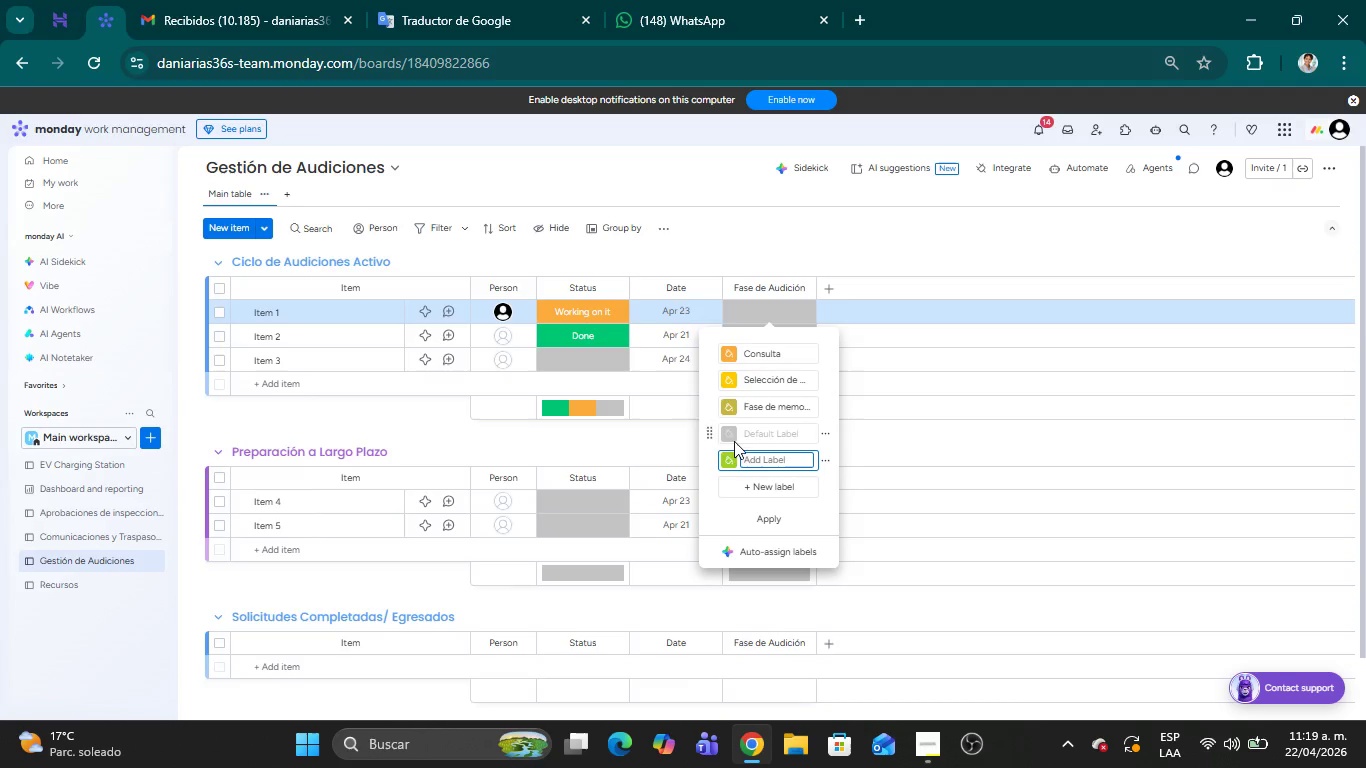 
left_click([825, 431])
 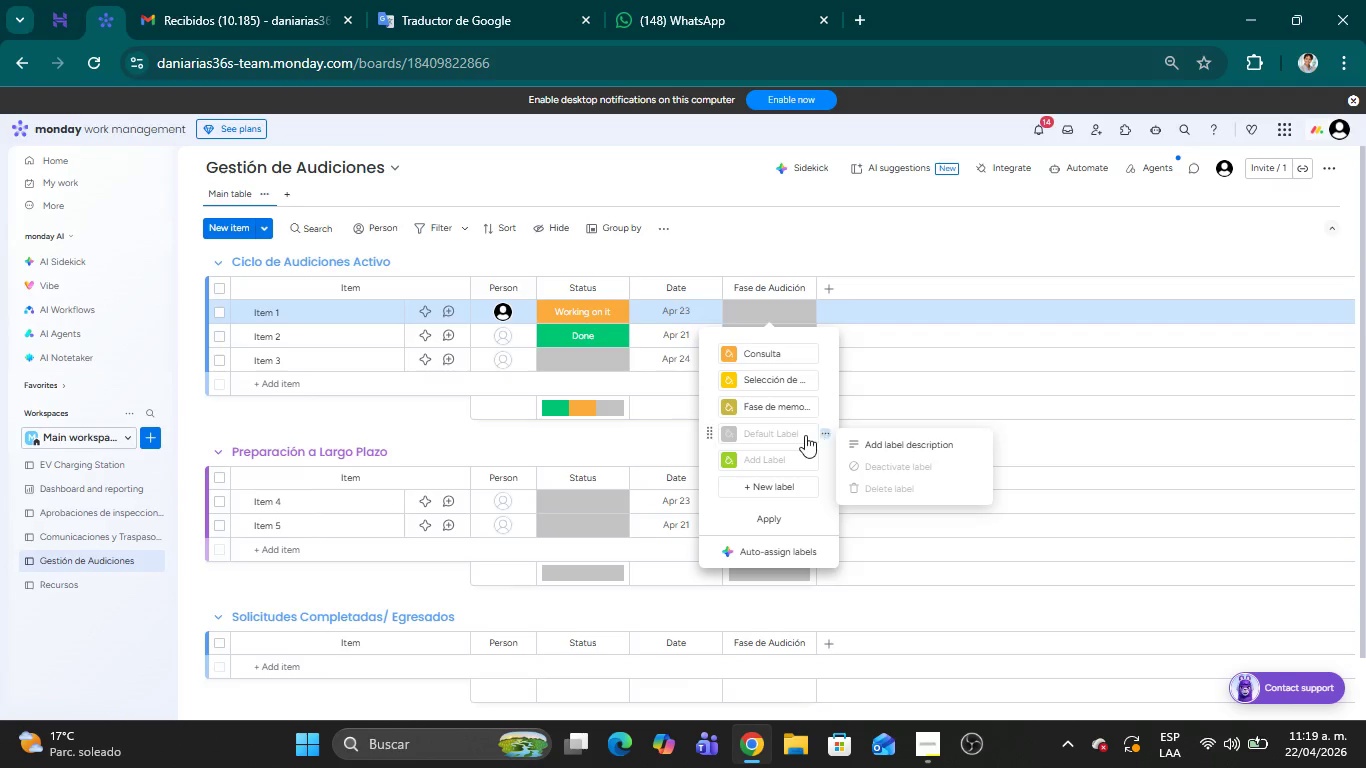 
left_click([777, 435])
 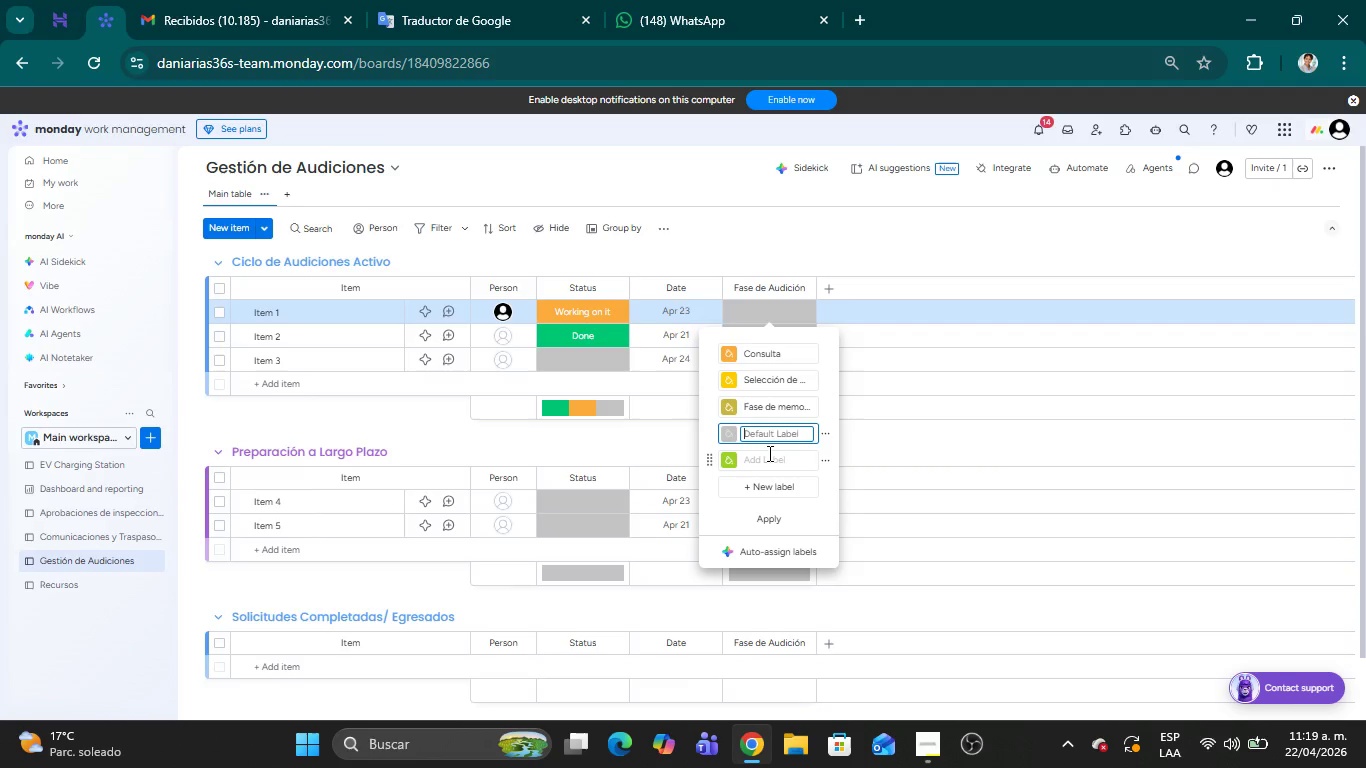 
left_click([768, 453])
 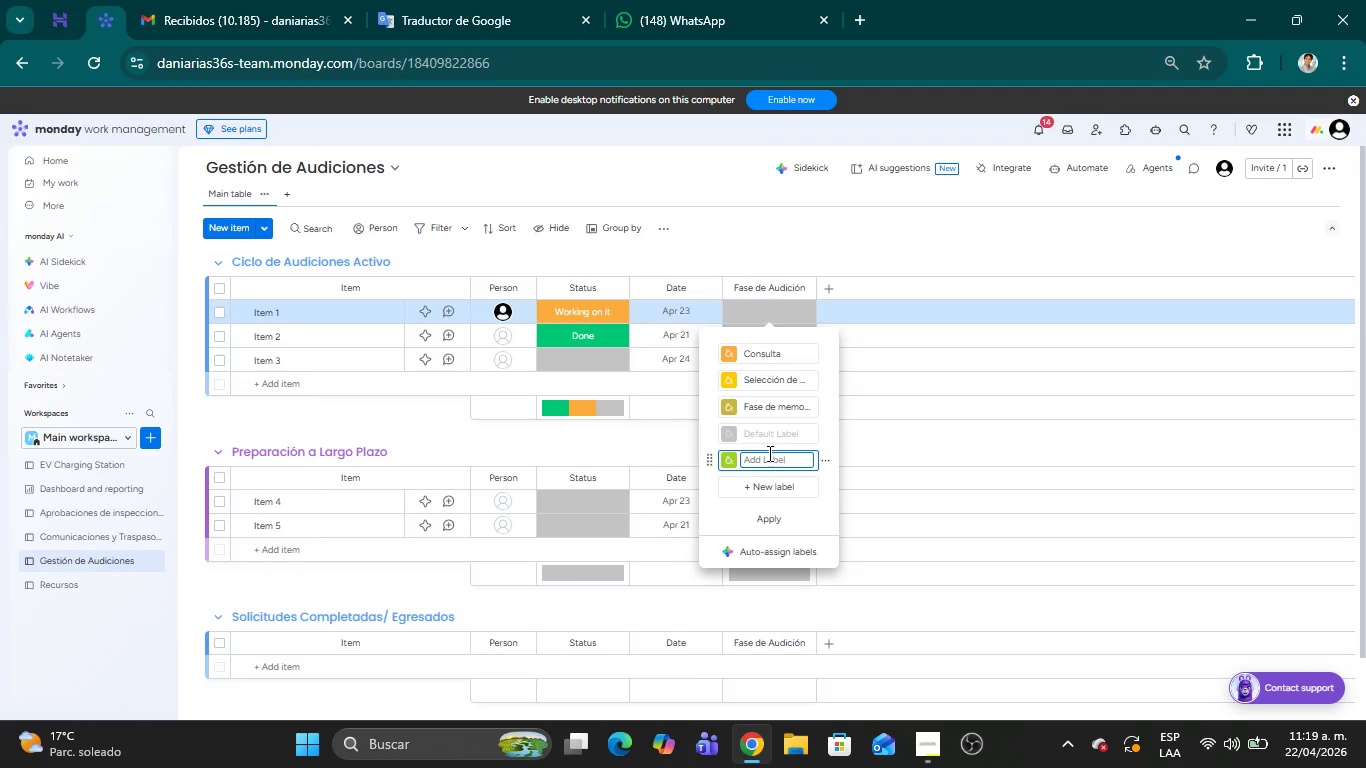 
wait(8.41)
 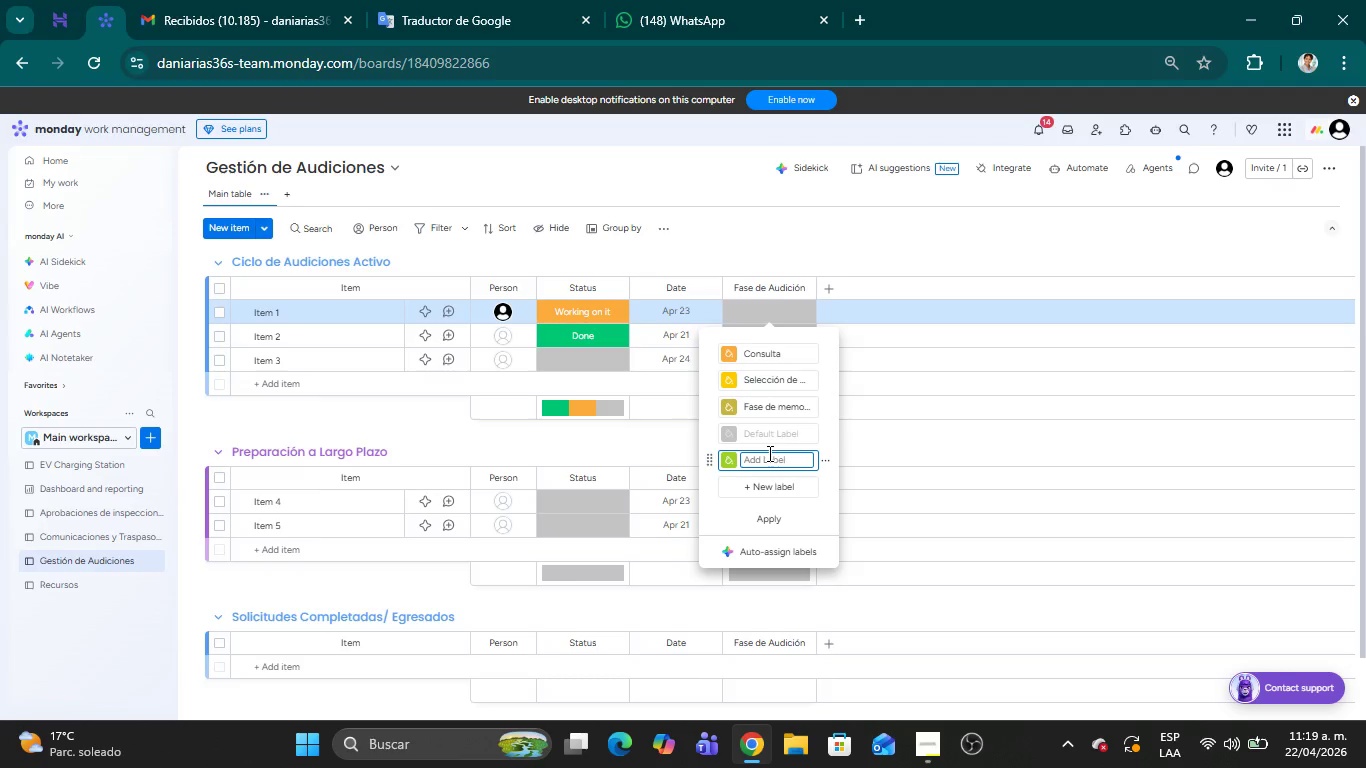 
type(Movimientos de perfeccionamientos)
key(Backspace)
 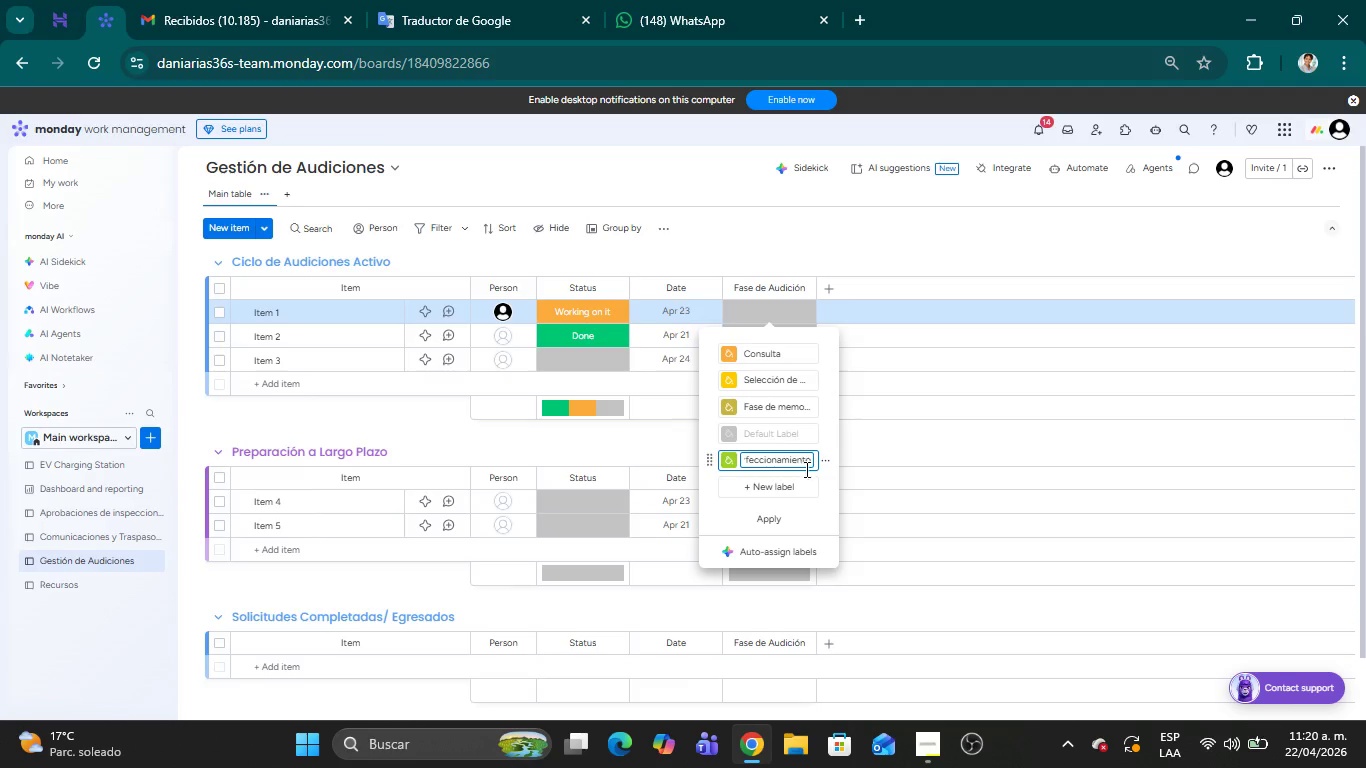 
left_click([757, 490])
 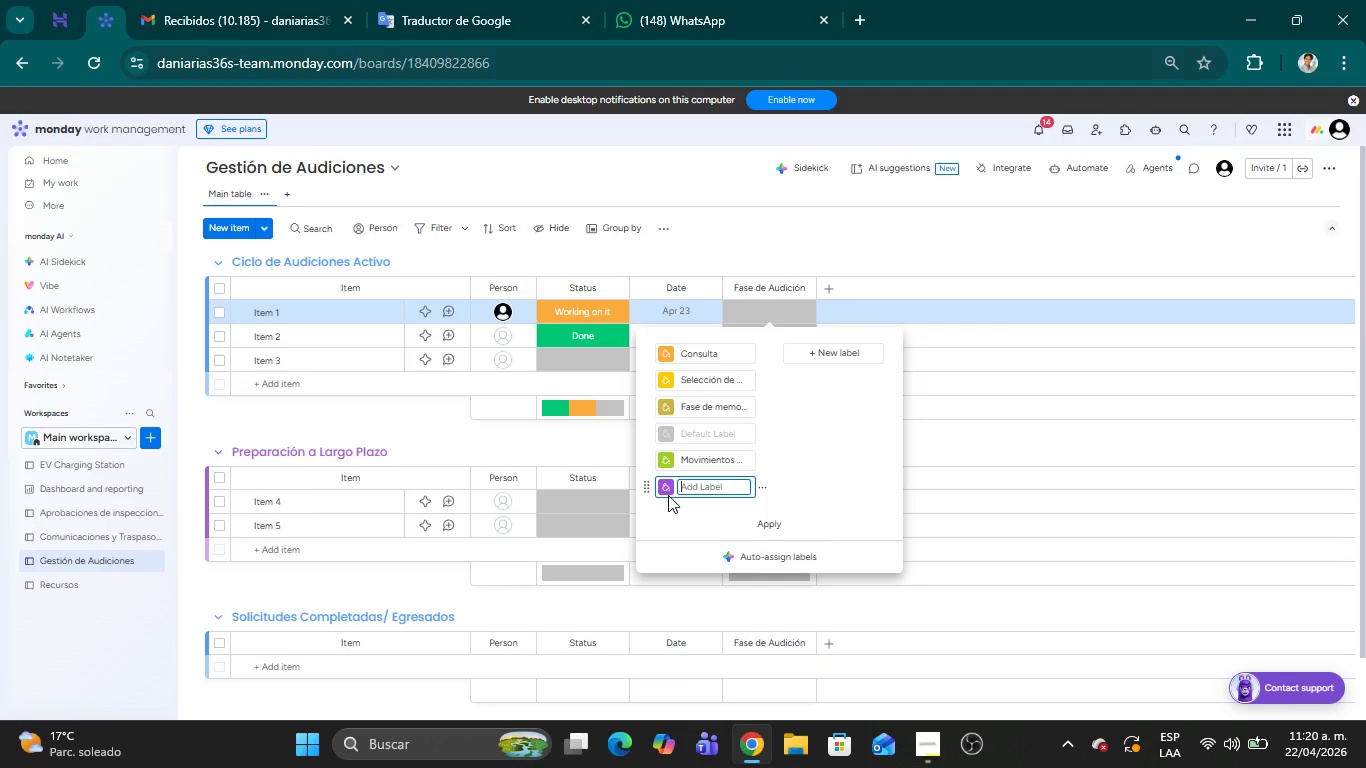 
left_click([668, 489])
 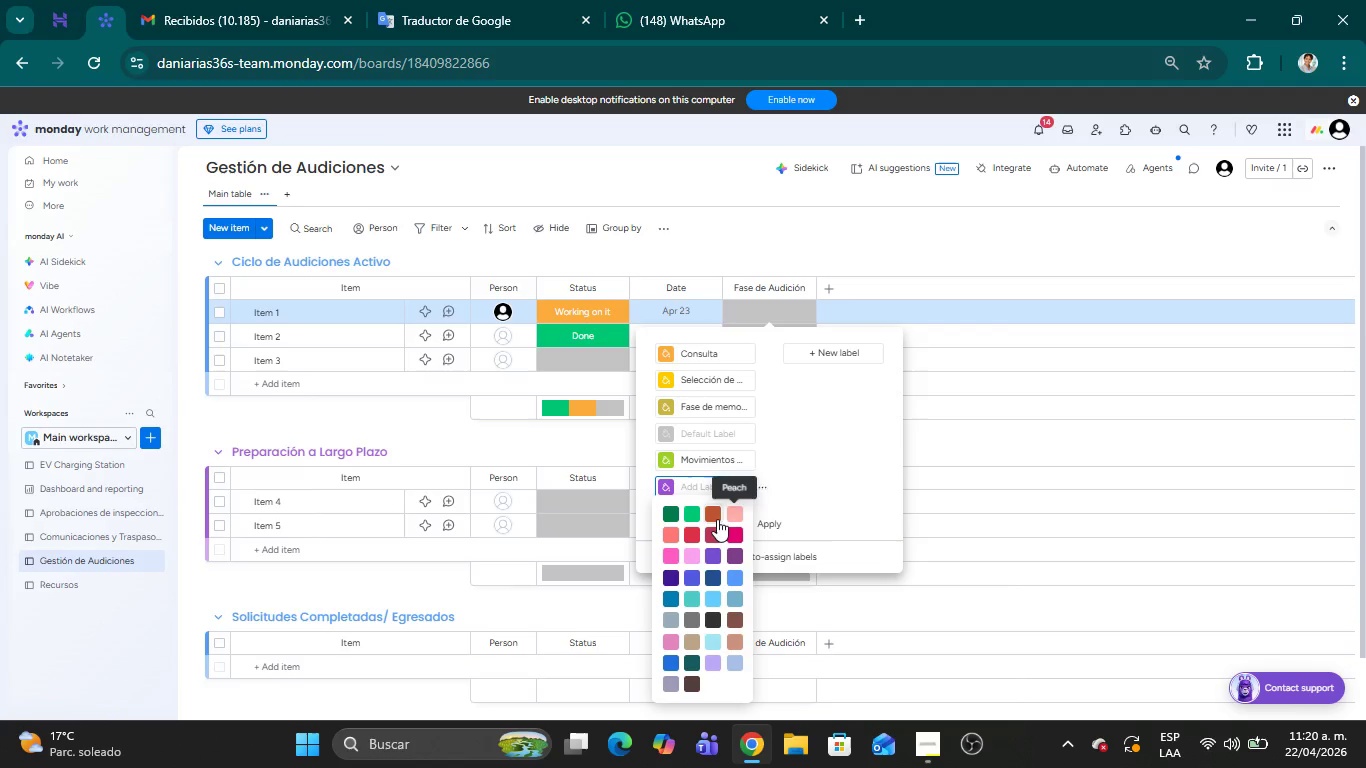 
left_click([715, 520])
 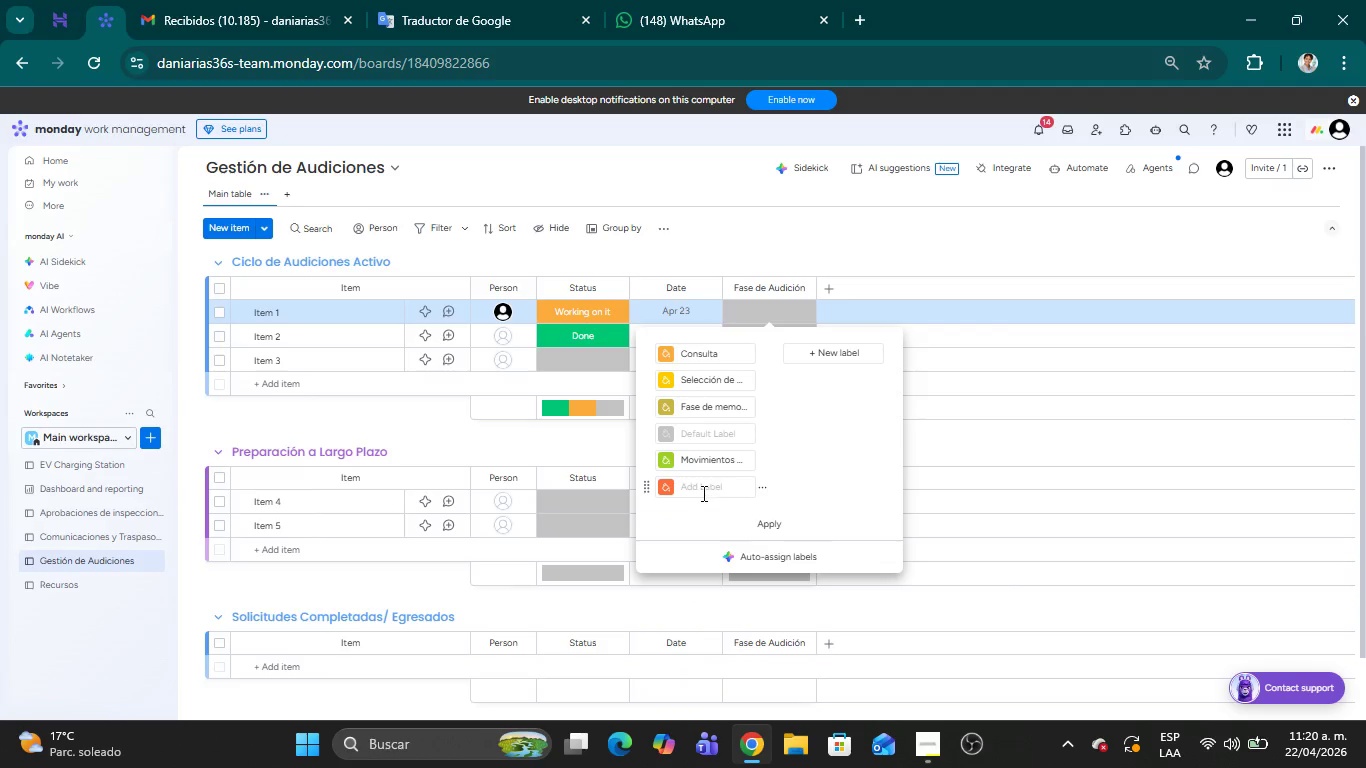 
left_click([702, 493])
 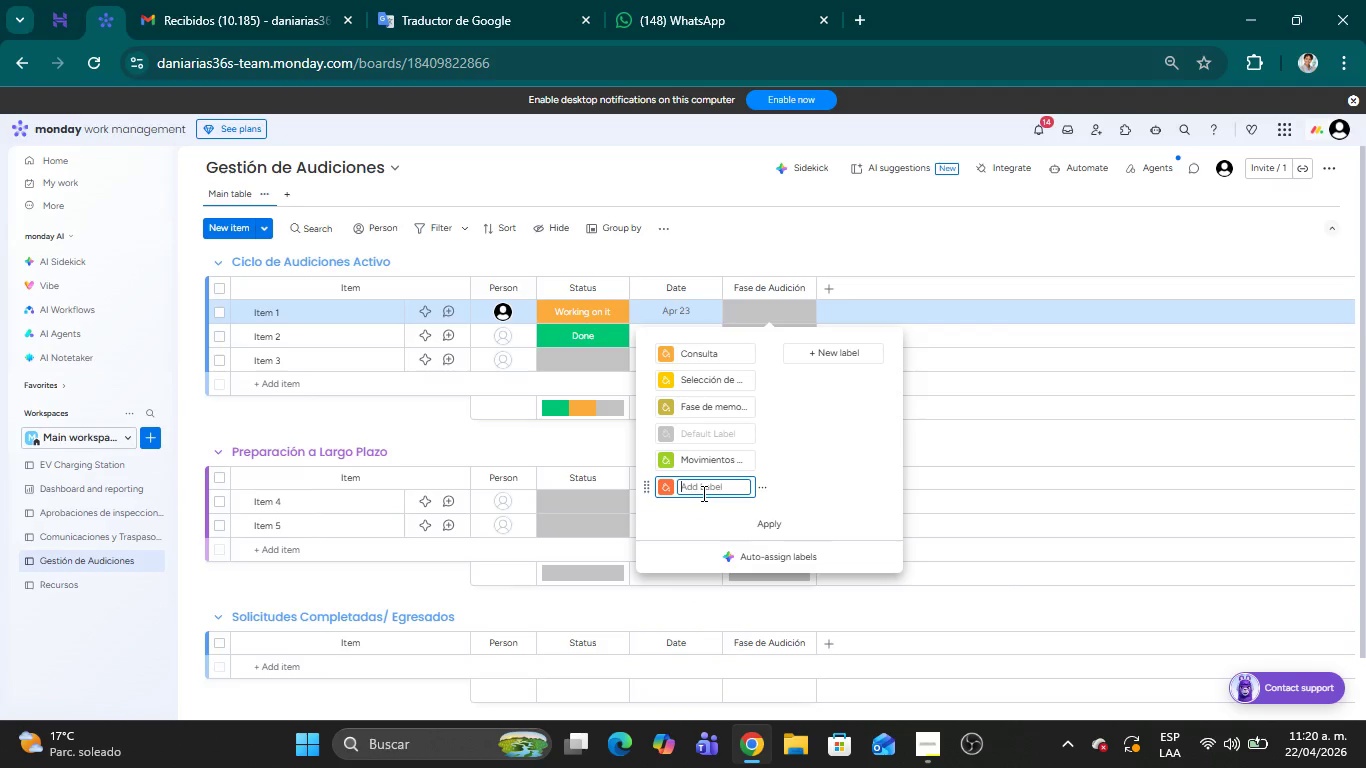 
type(Audici;on simulada)
 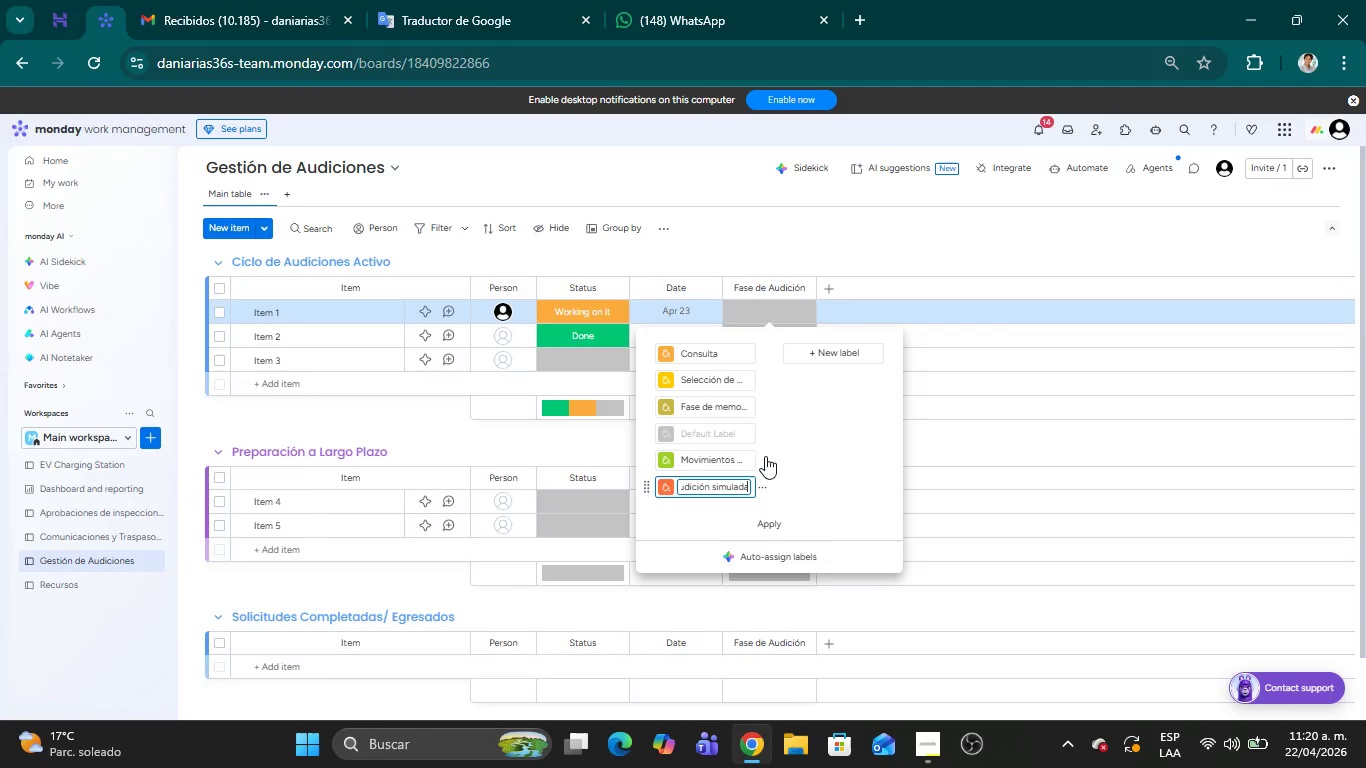 
left_click([810, 351])
 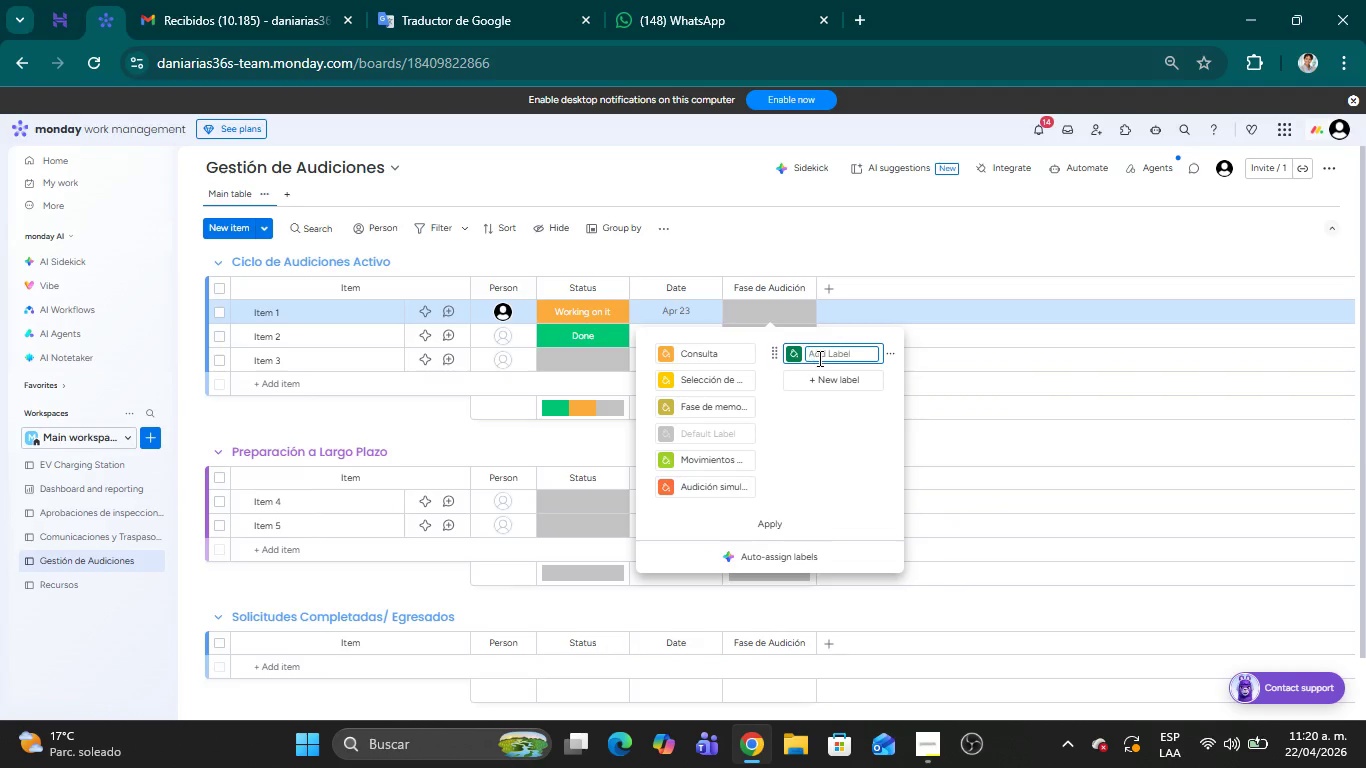 
left_click([818, 358])
 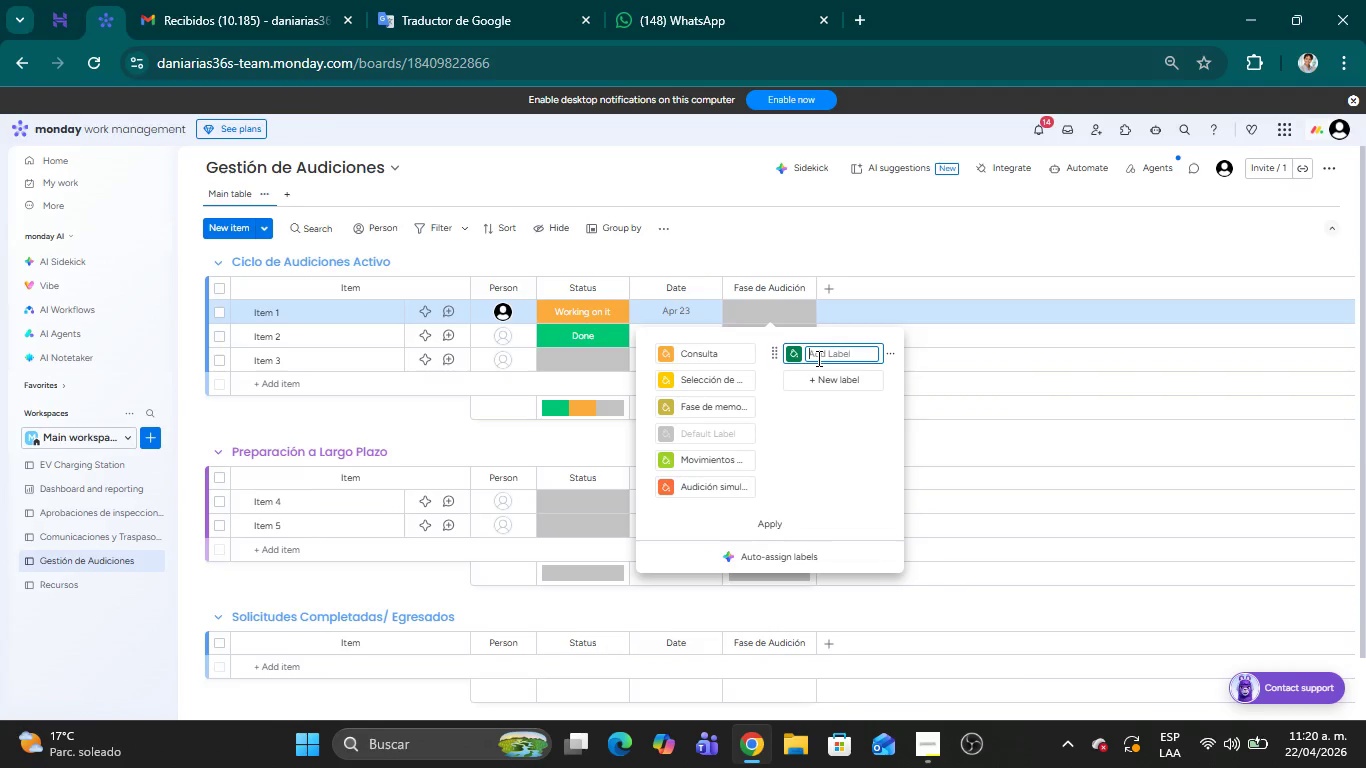 
type(Grabaci;on Final)
 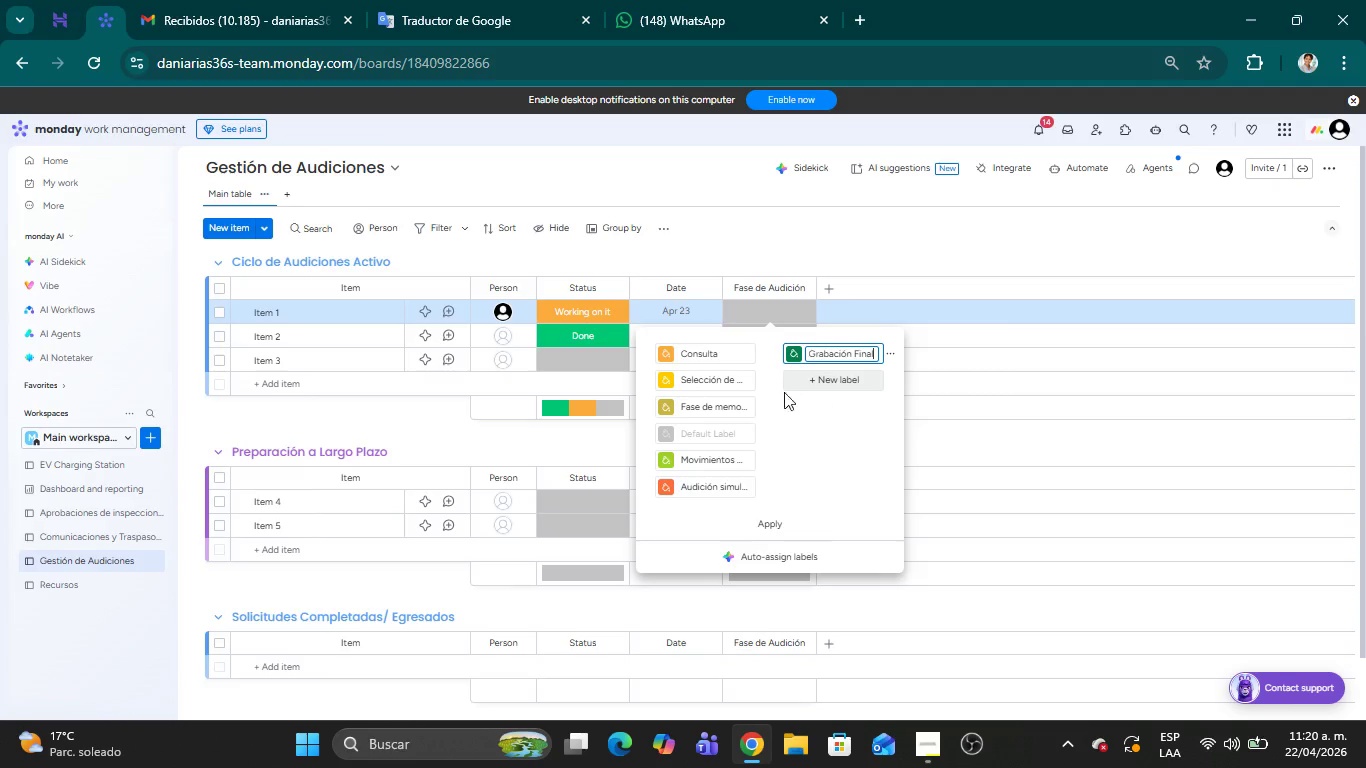 
wait(6.31)
 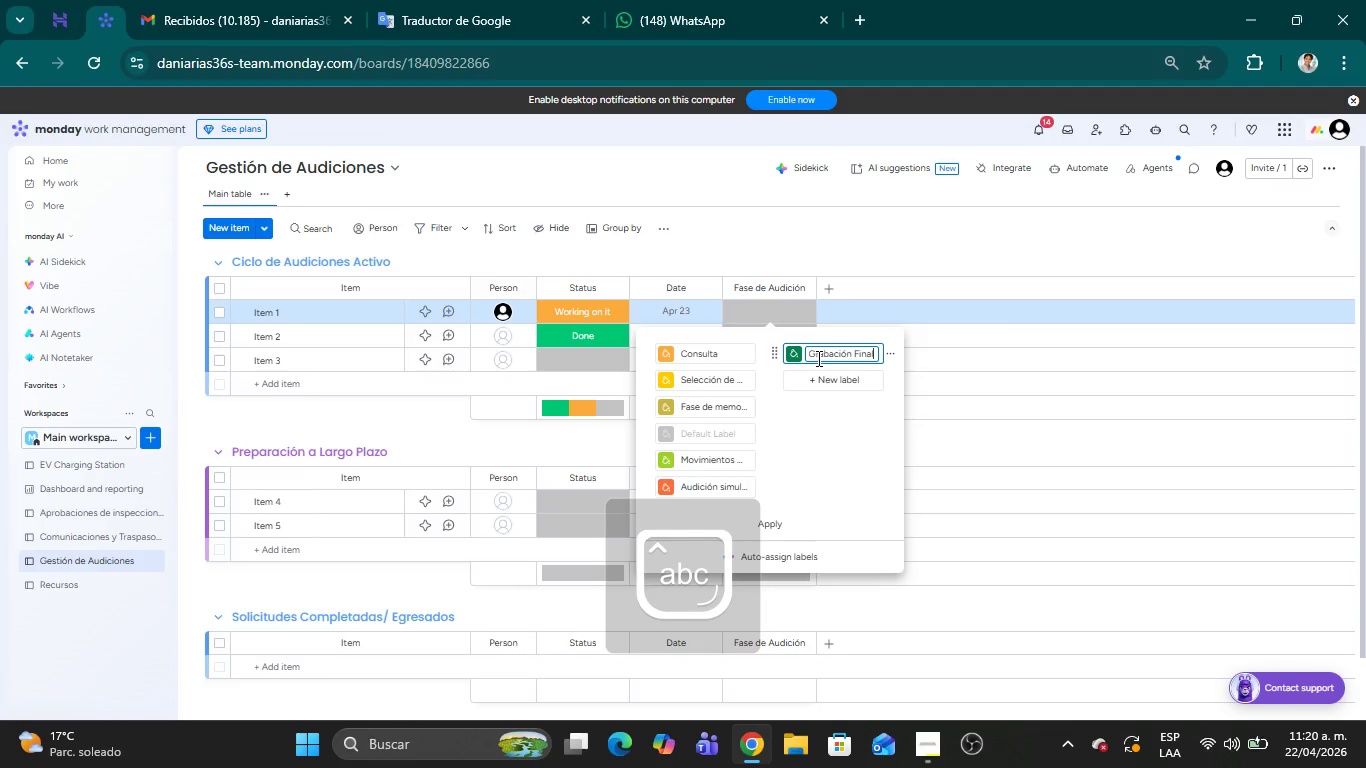 
left_click([663, 439])
 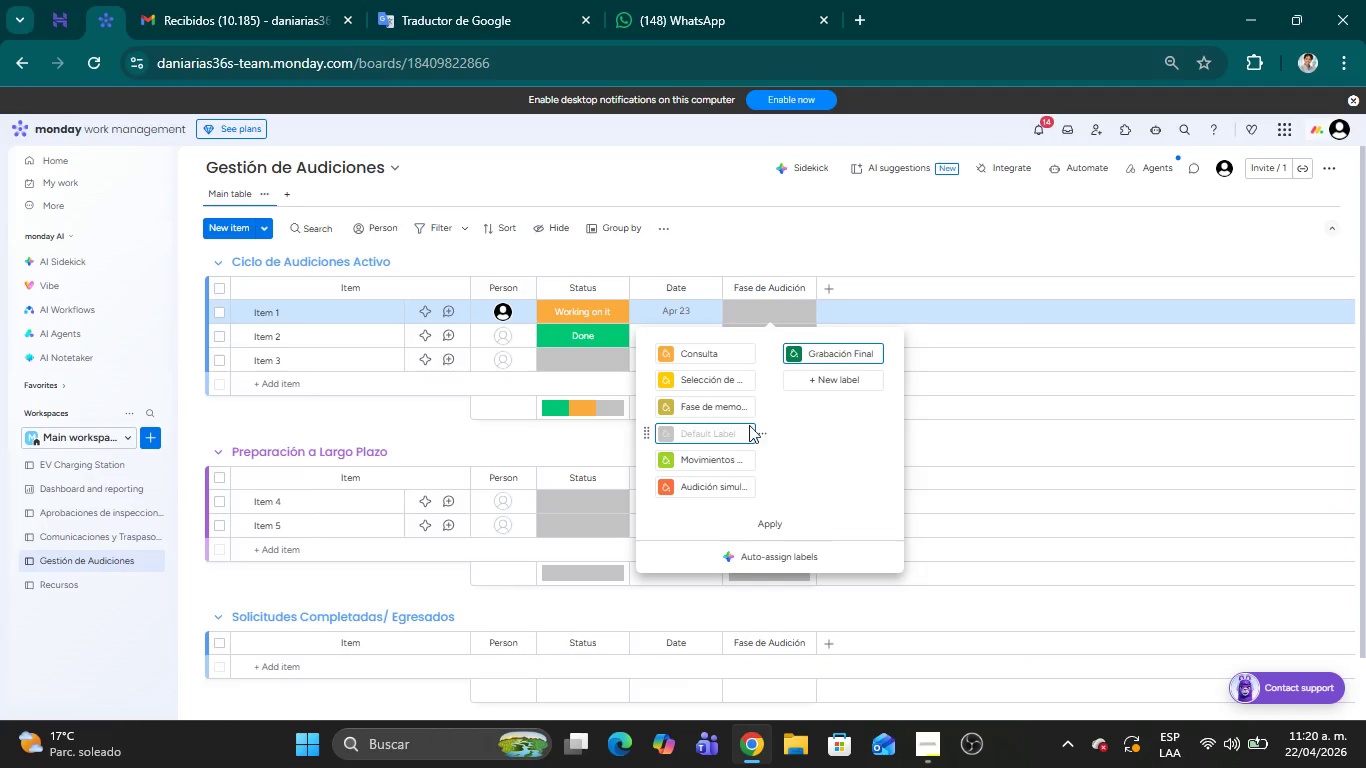 
left_click([762, 432])
 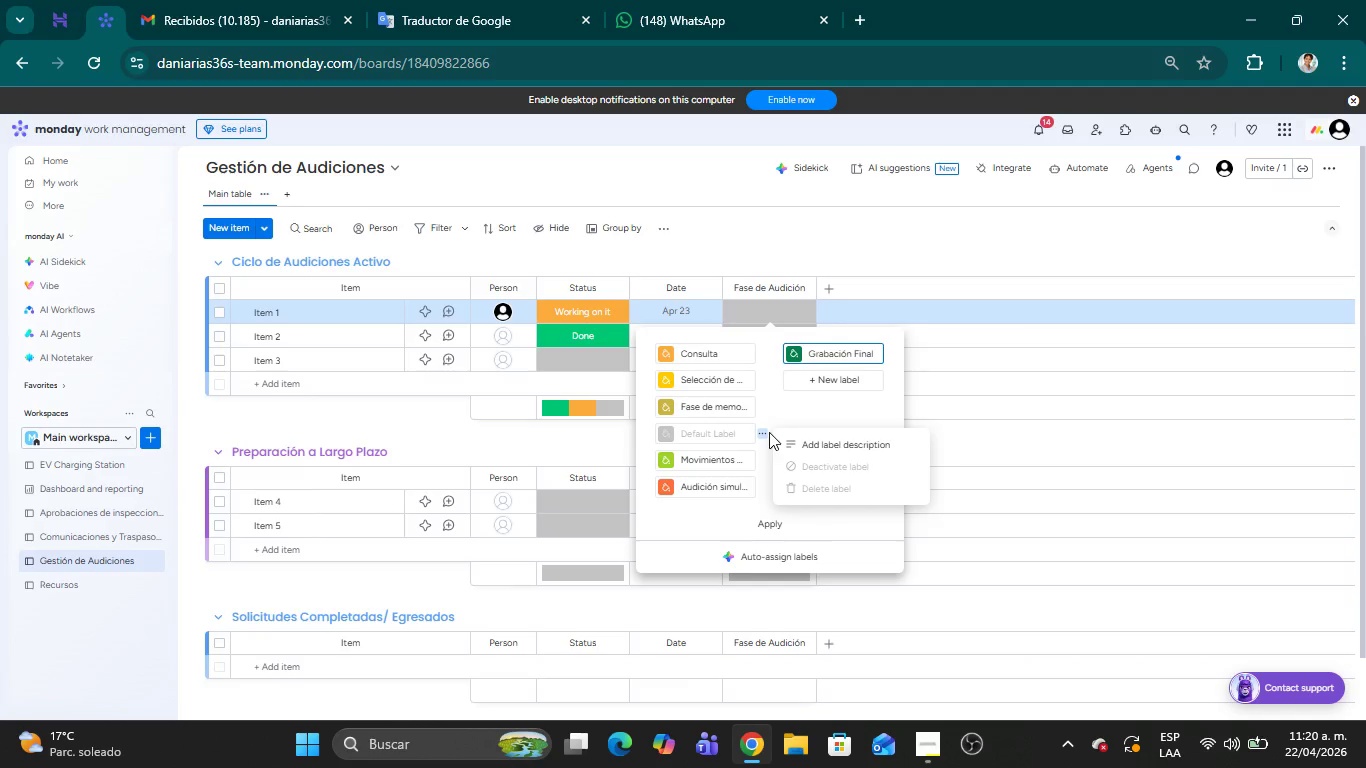 
left_click([803, 377])
 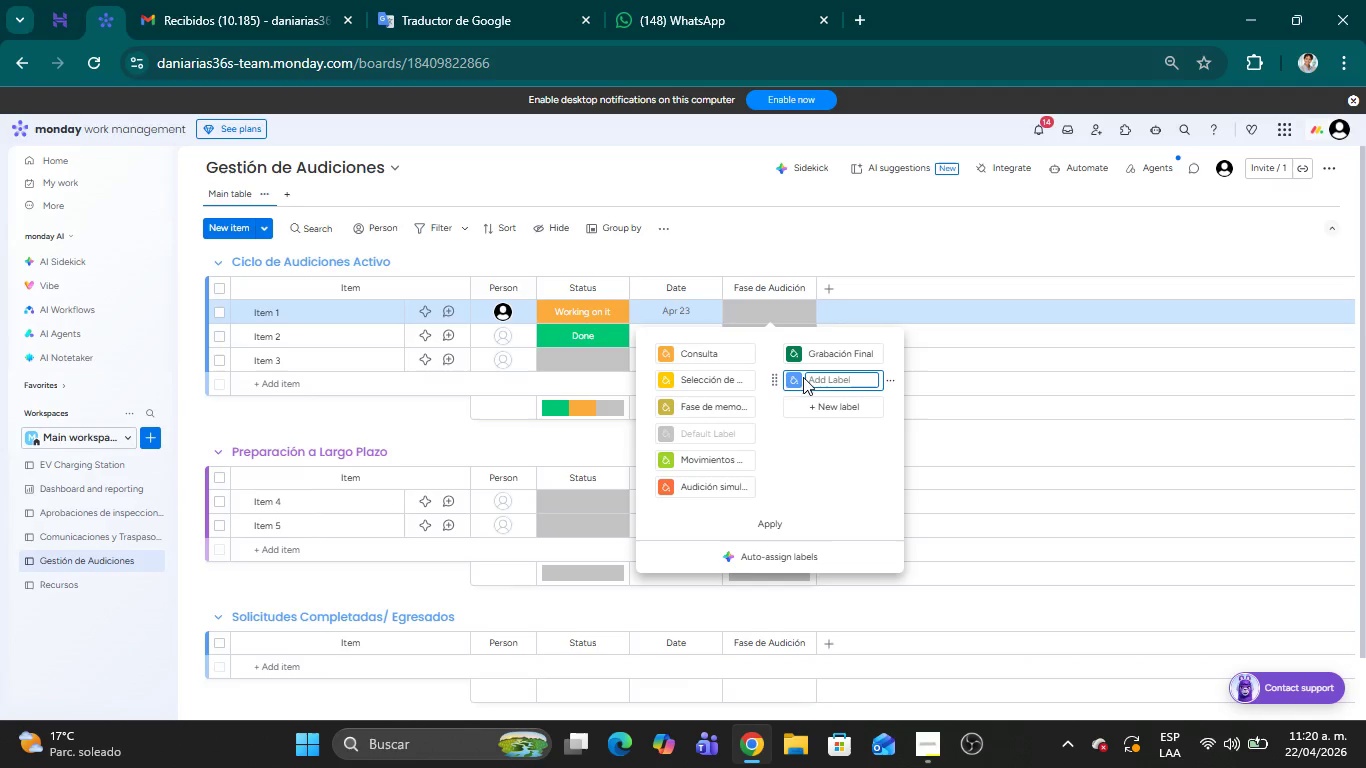 
left_click([789, 382])
 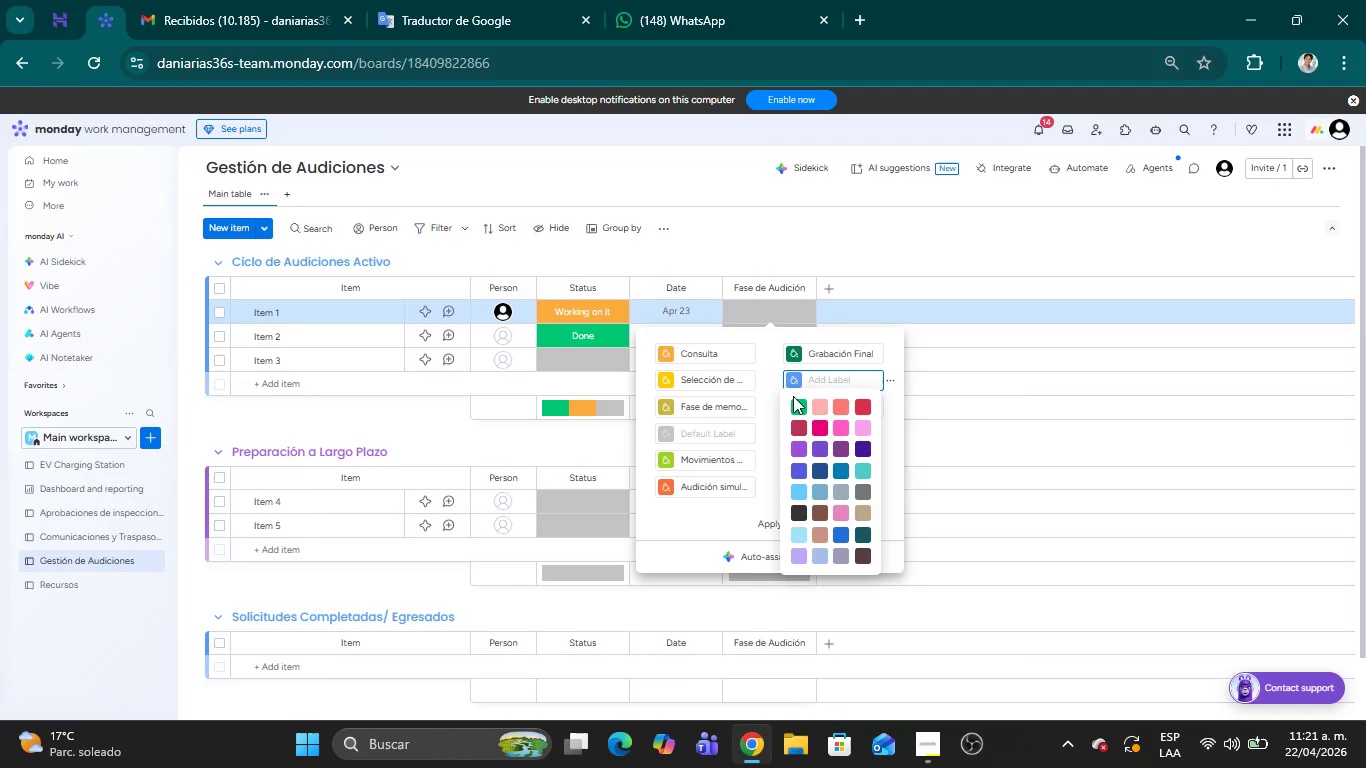 
left_click([799, 406])
 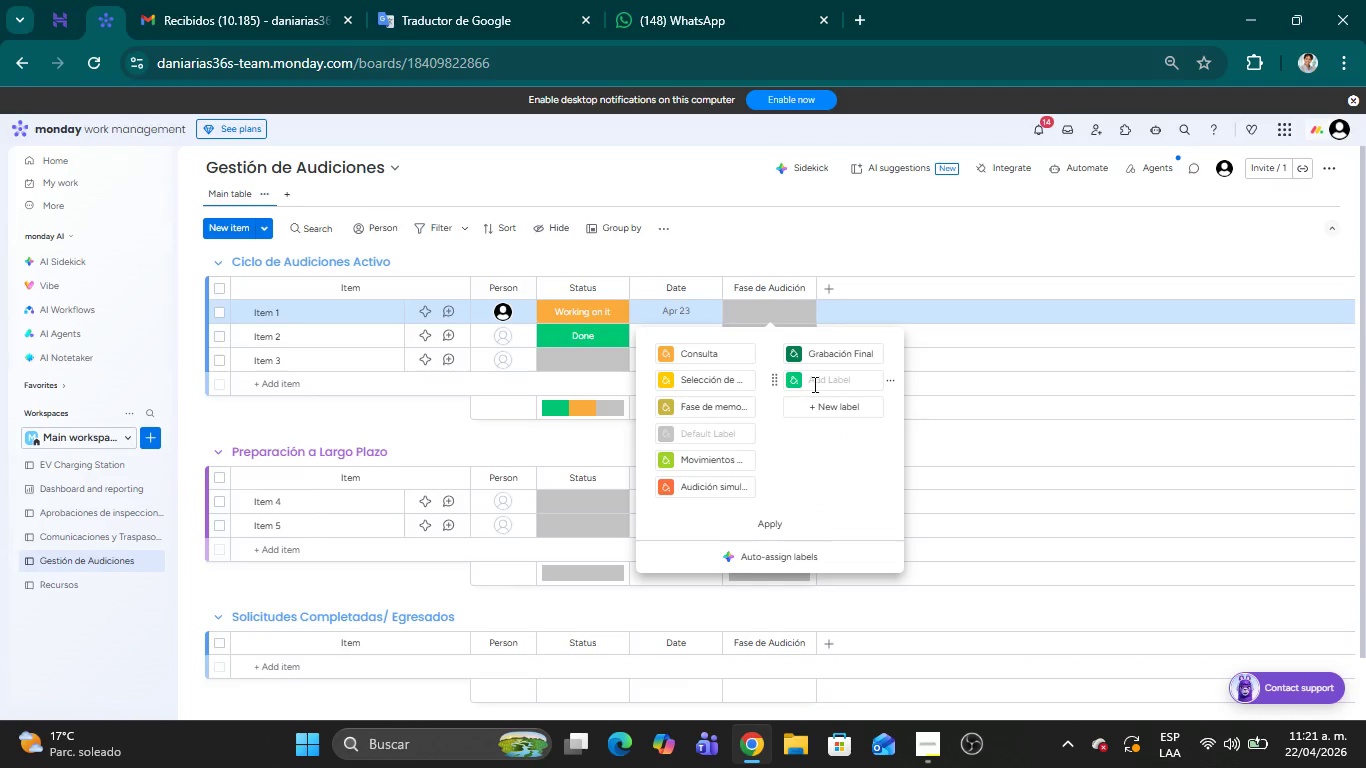 
left_click([817, 382])
 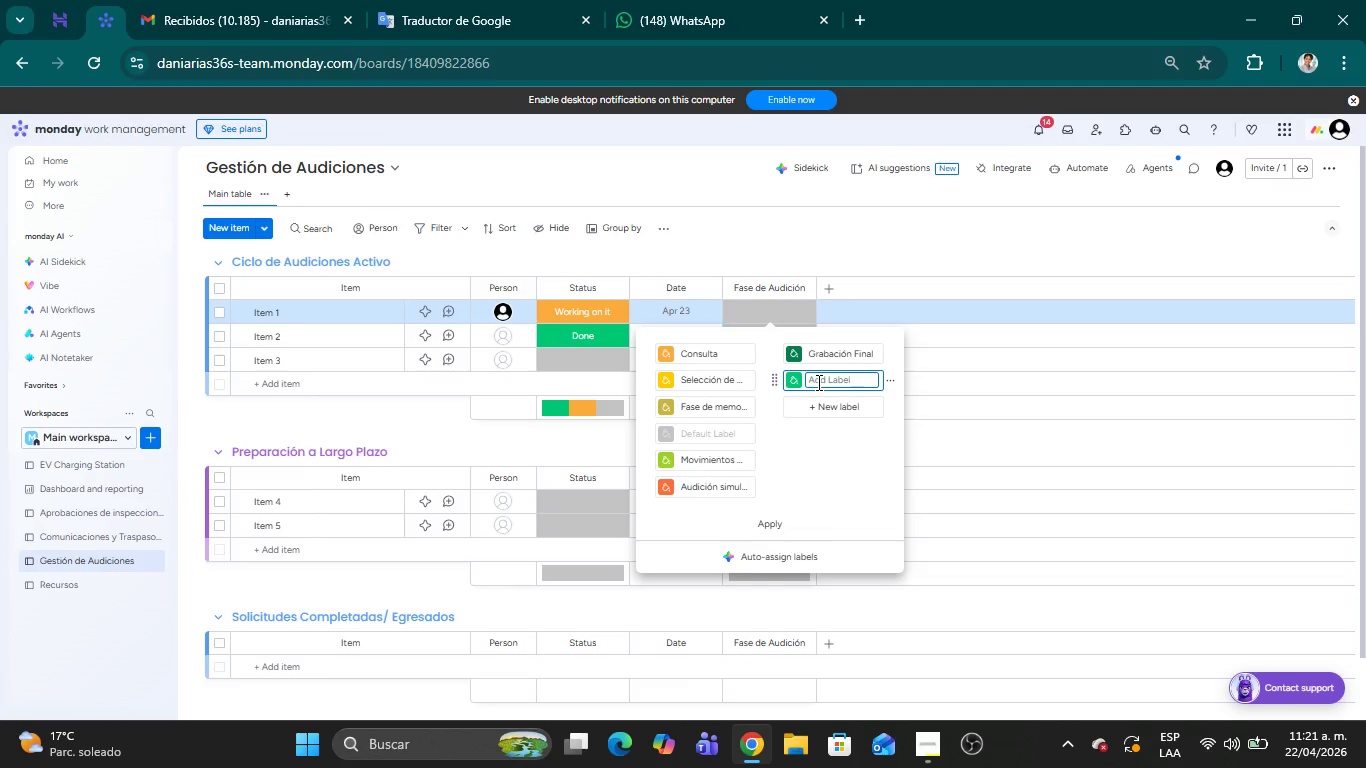 
type(Solicitud enviada)
 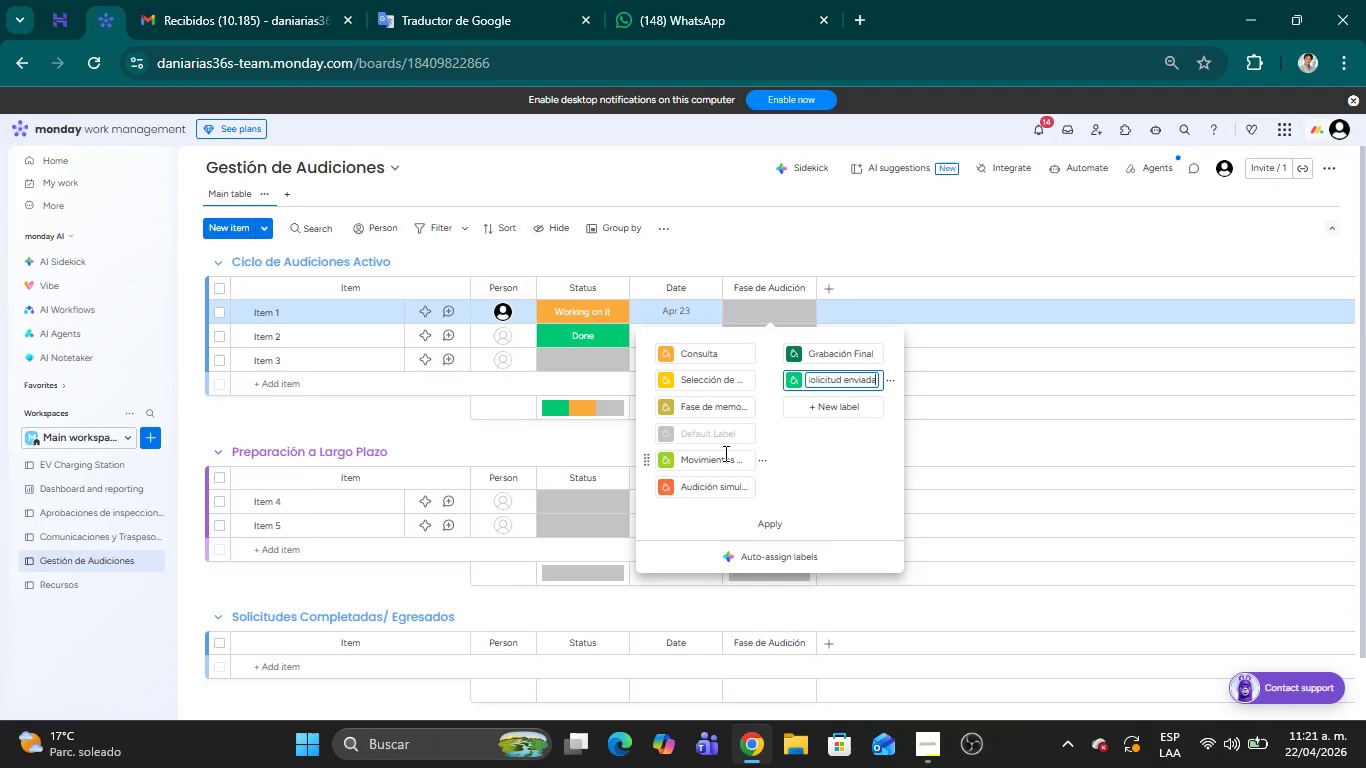 
left_click([743, 434])
 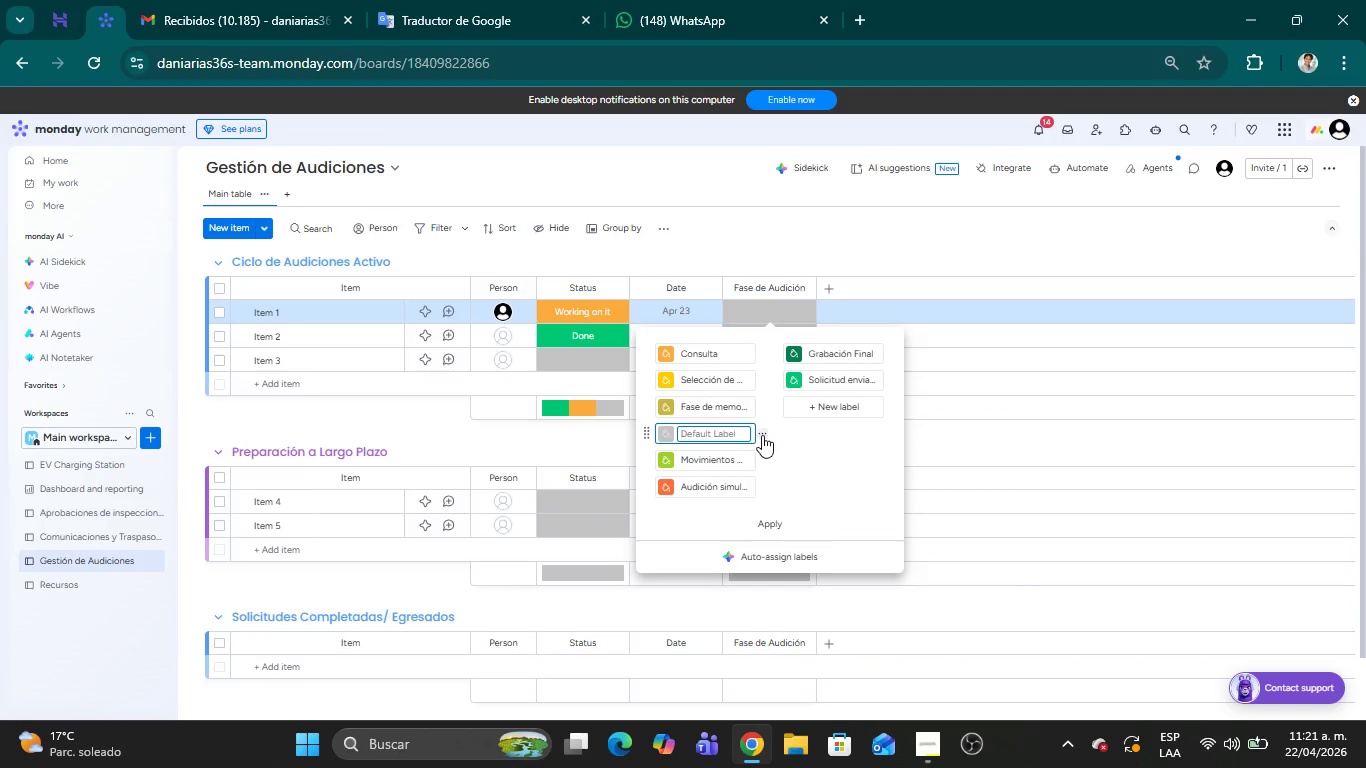 
left_click([761, 435])
 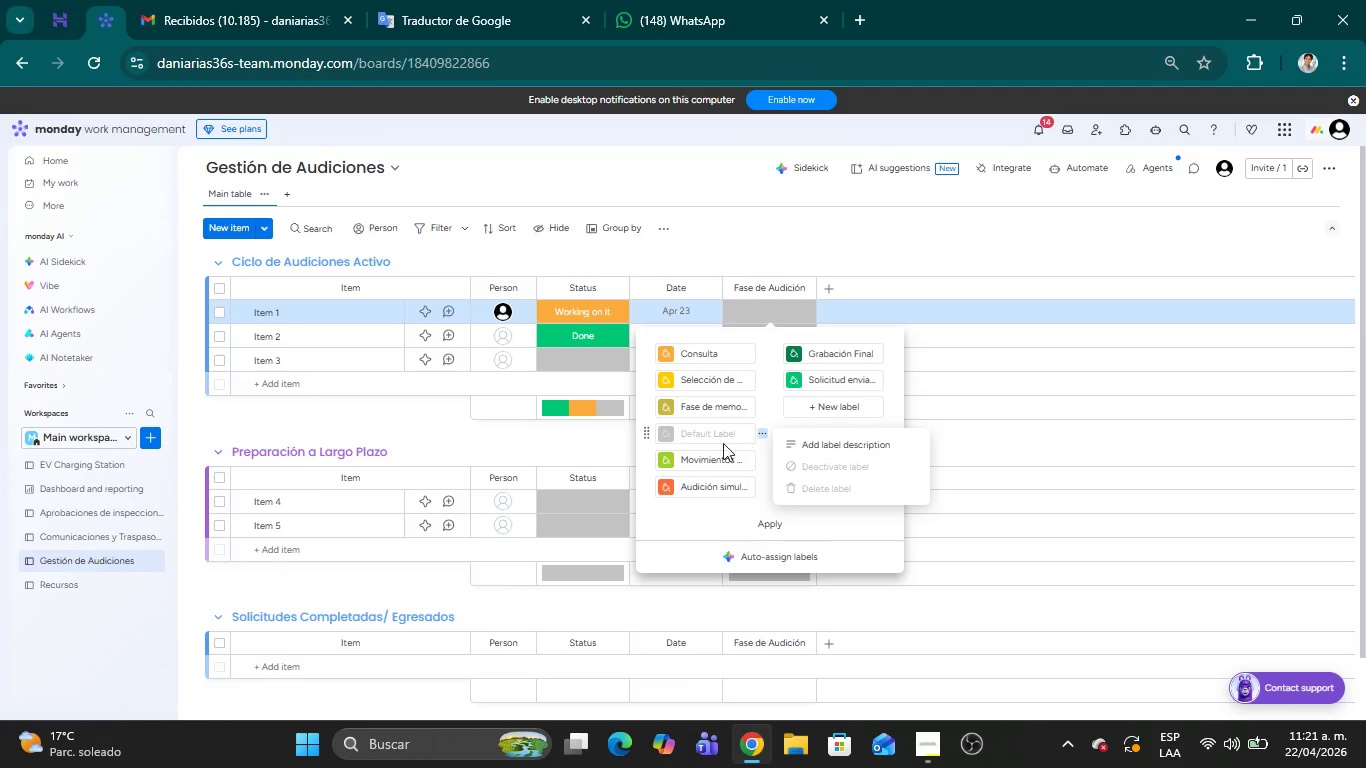 
left_click([690, 435])
 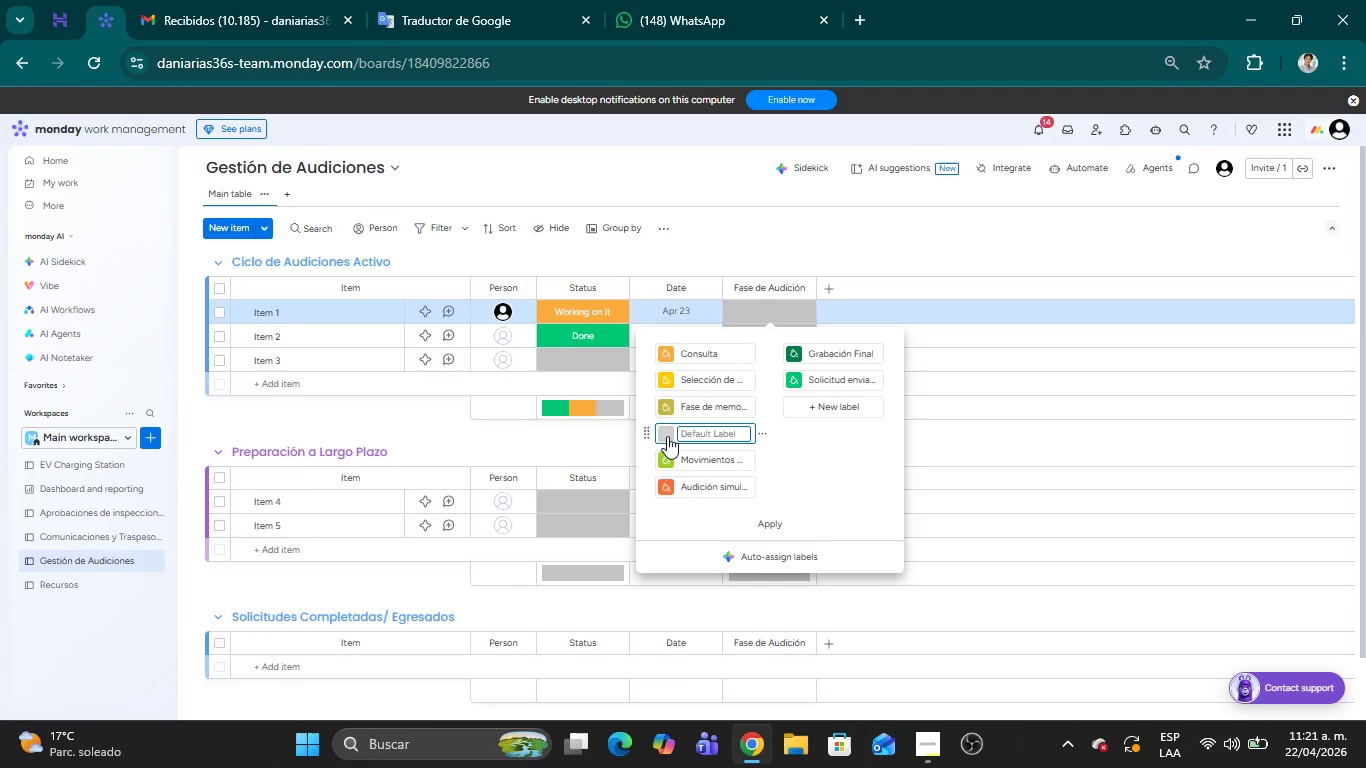 
wait(5.77)
 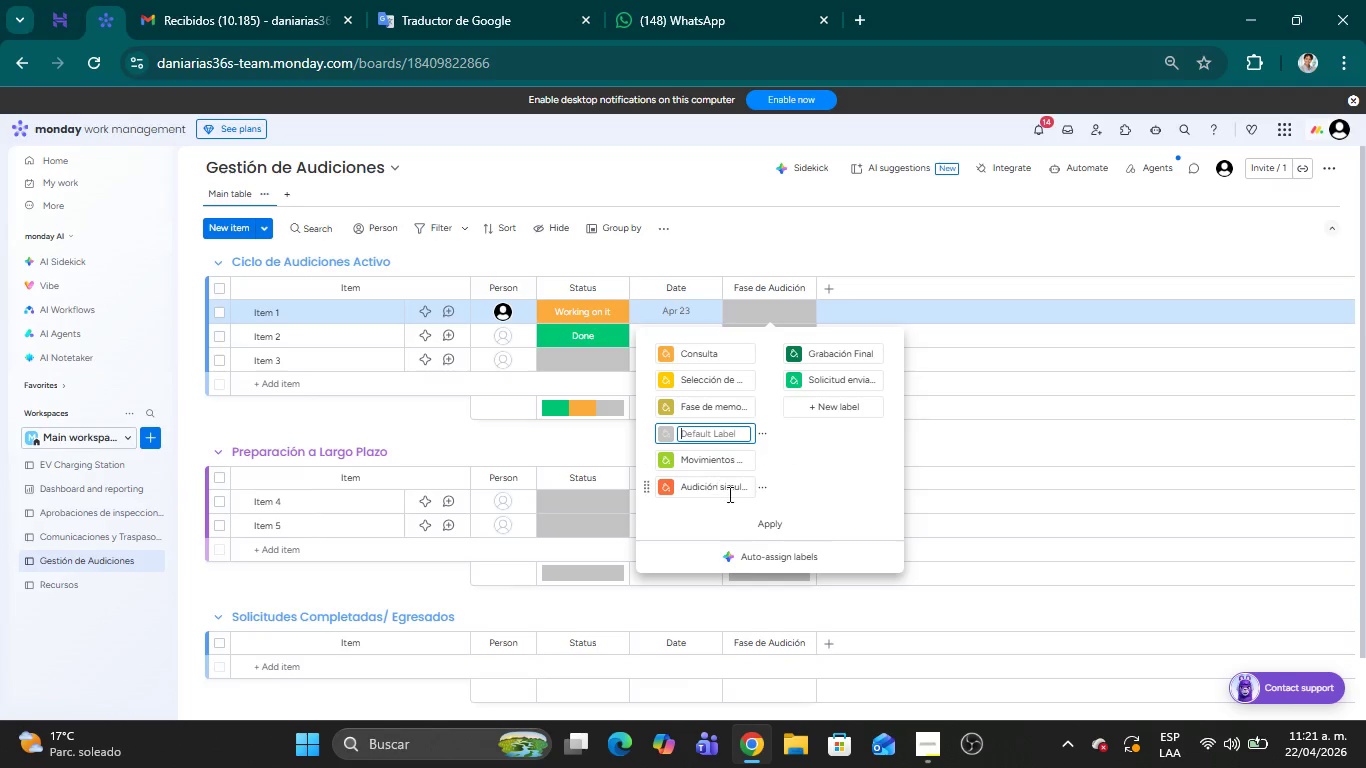 
left_click([644, 436])
 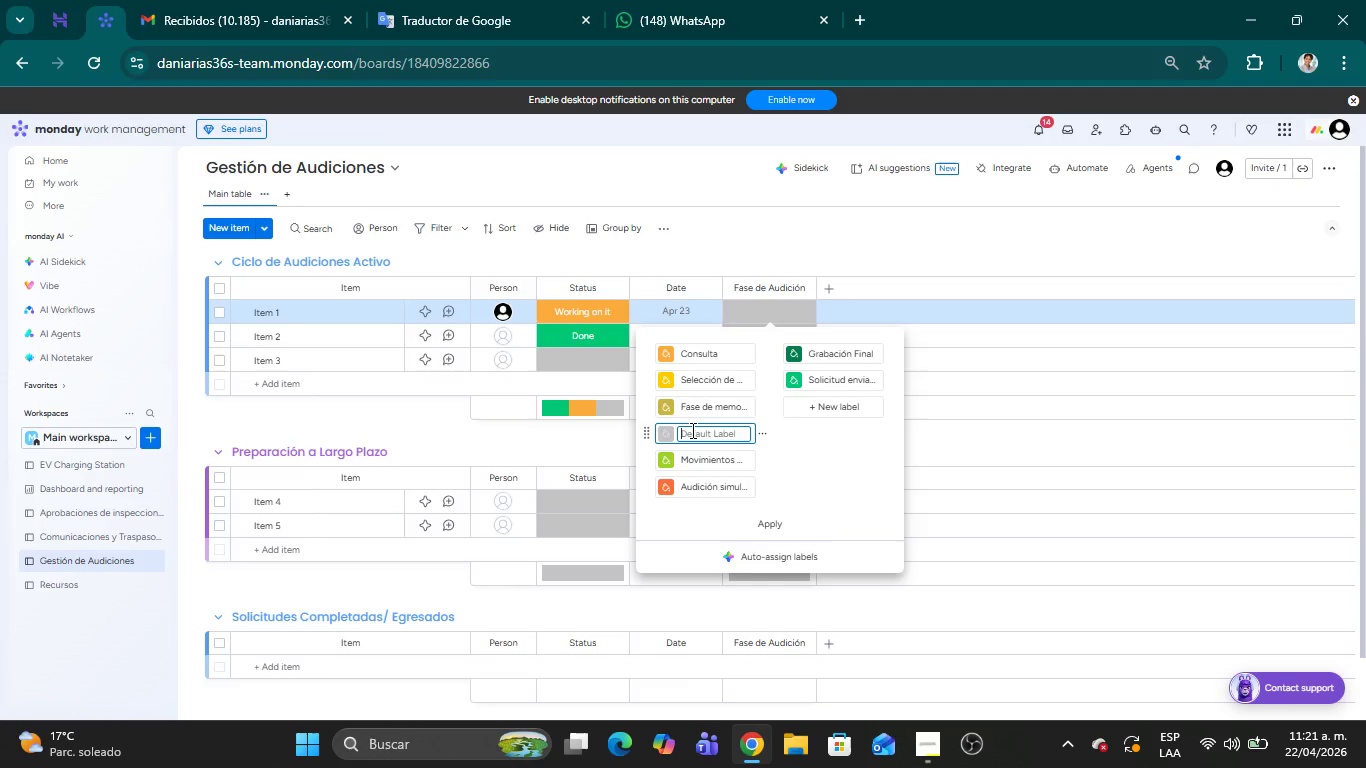 
double_click([691, 430])
 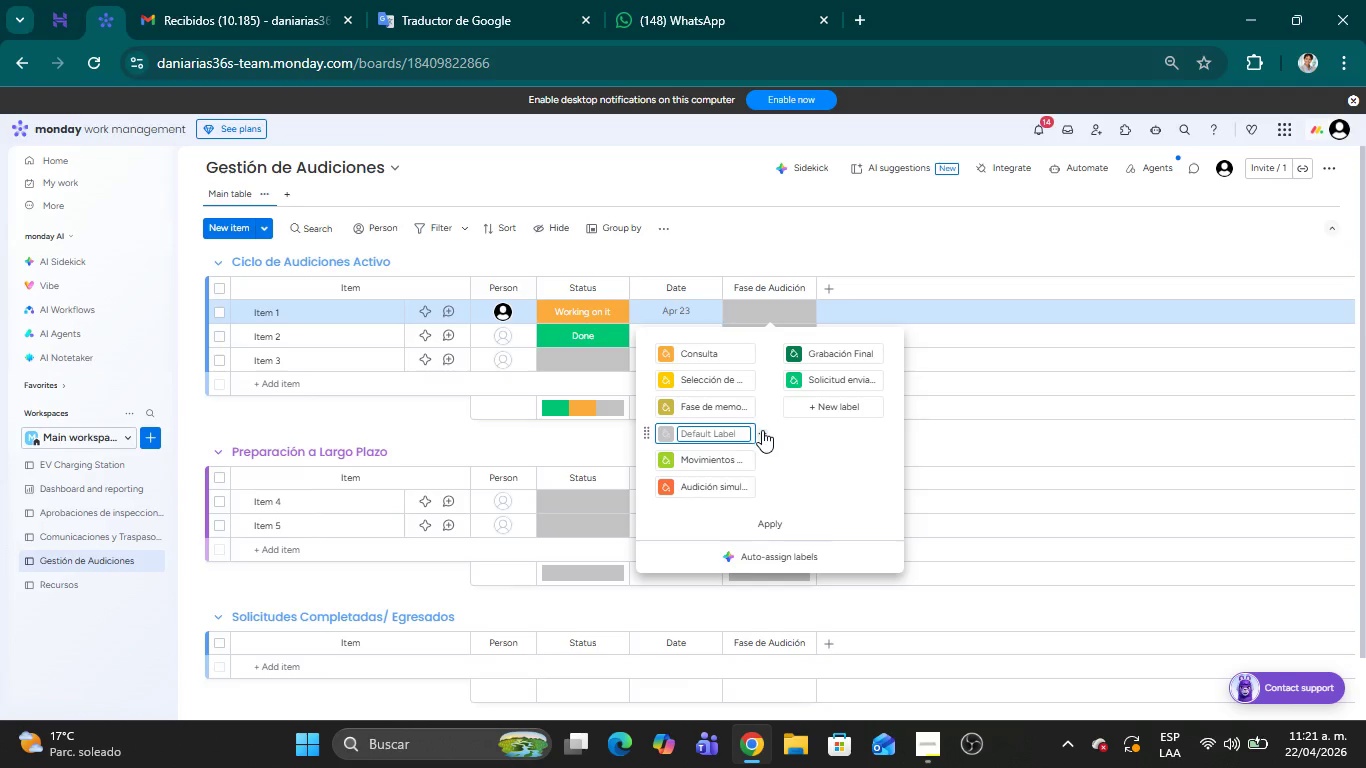 
left_click([762, 433])
 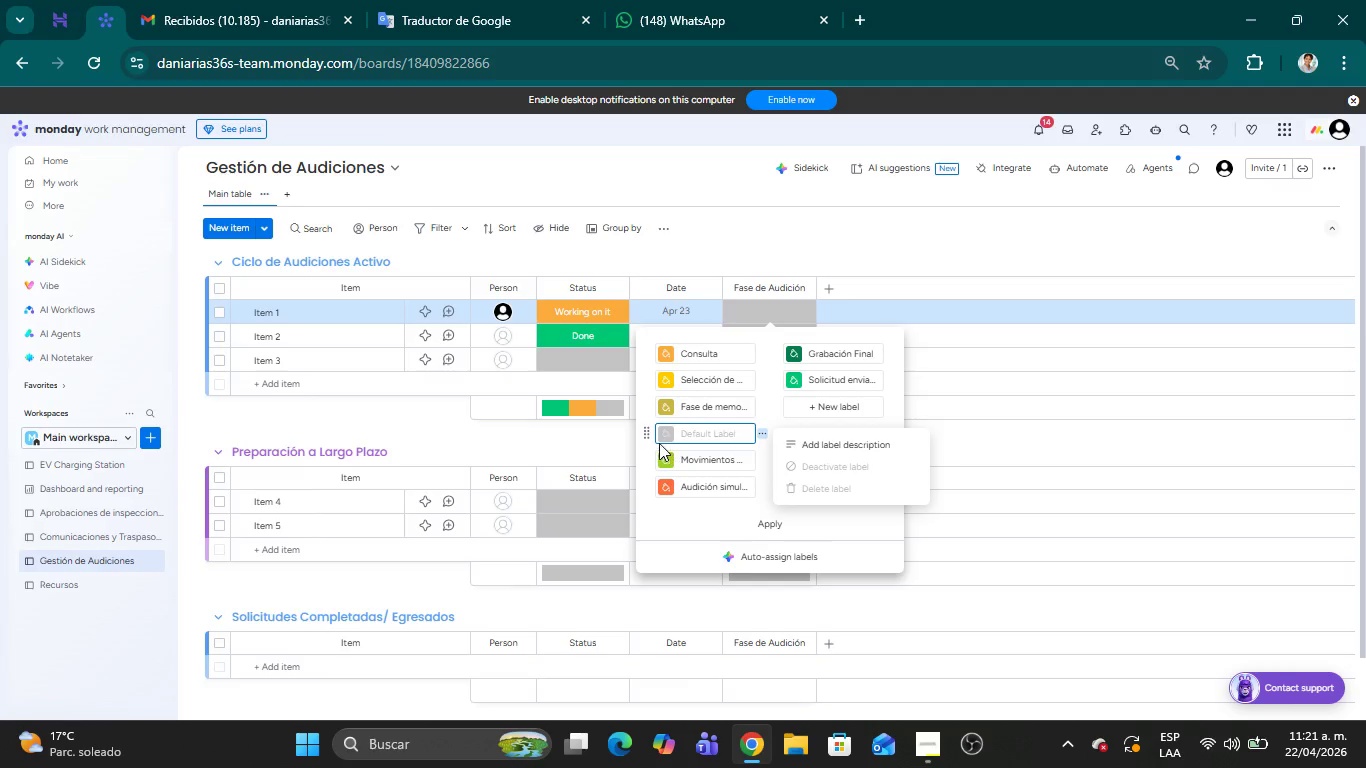 
left_click([660, 437])
 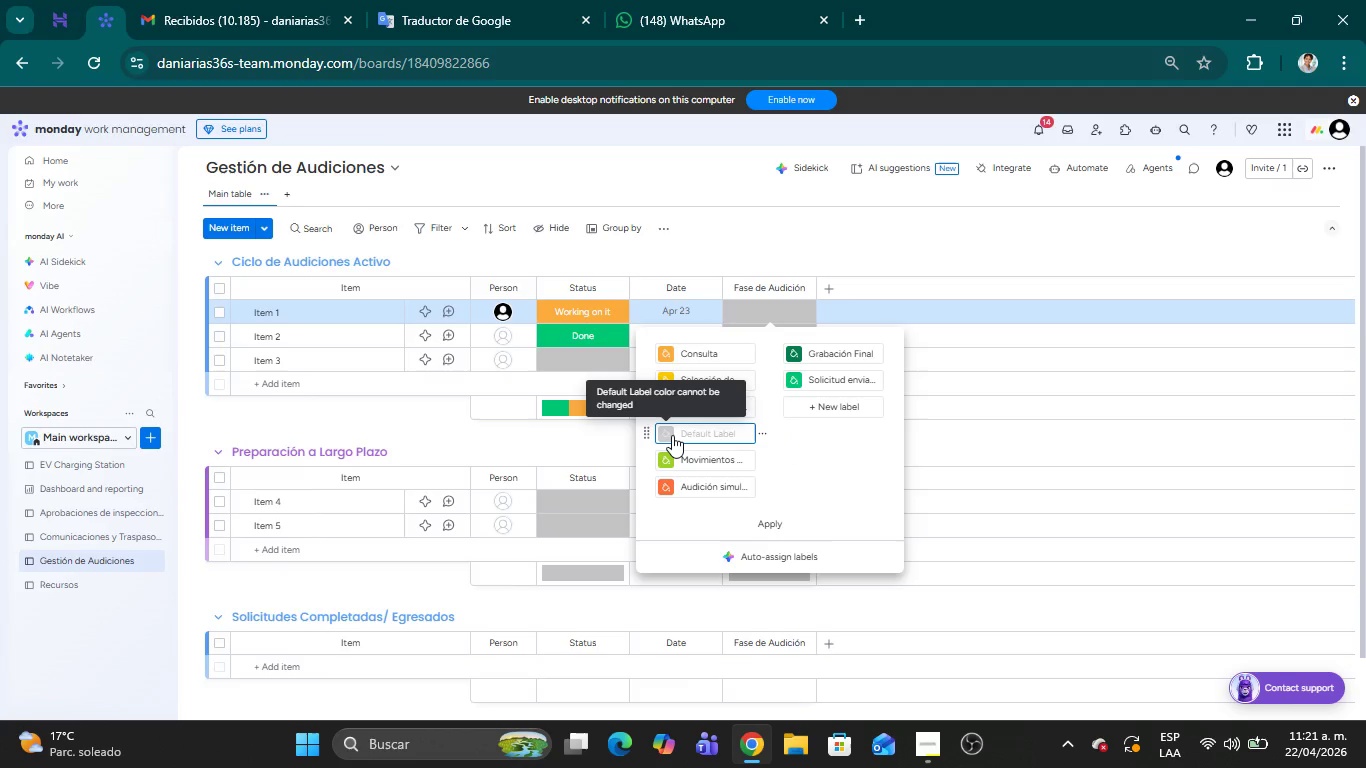 
left_click([672, 435])
 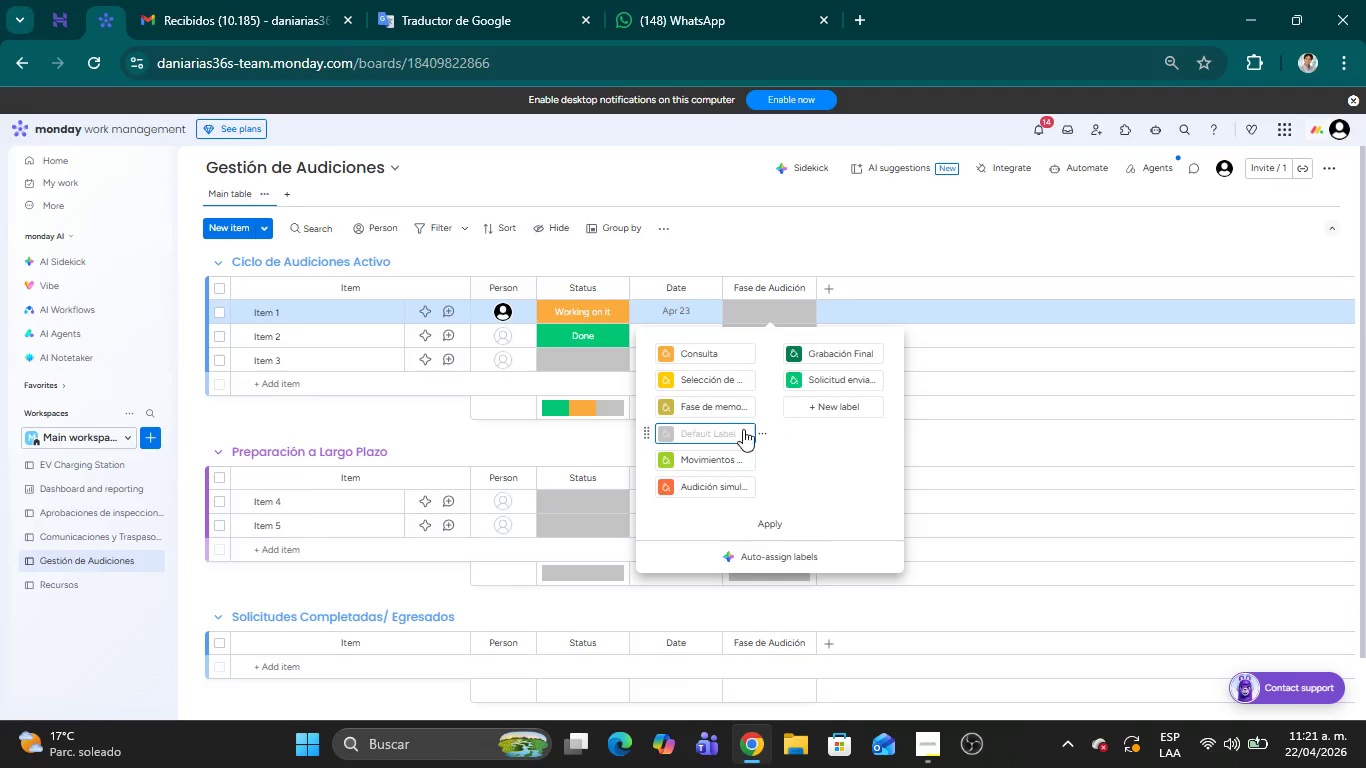 
left_click([757, 432])
 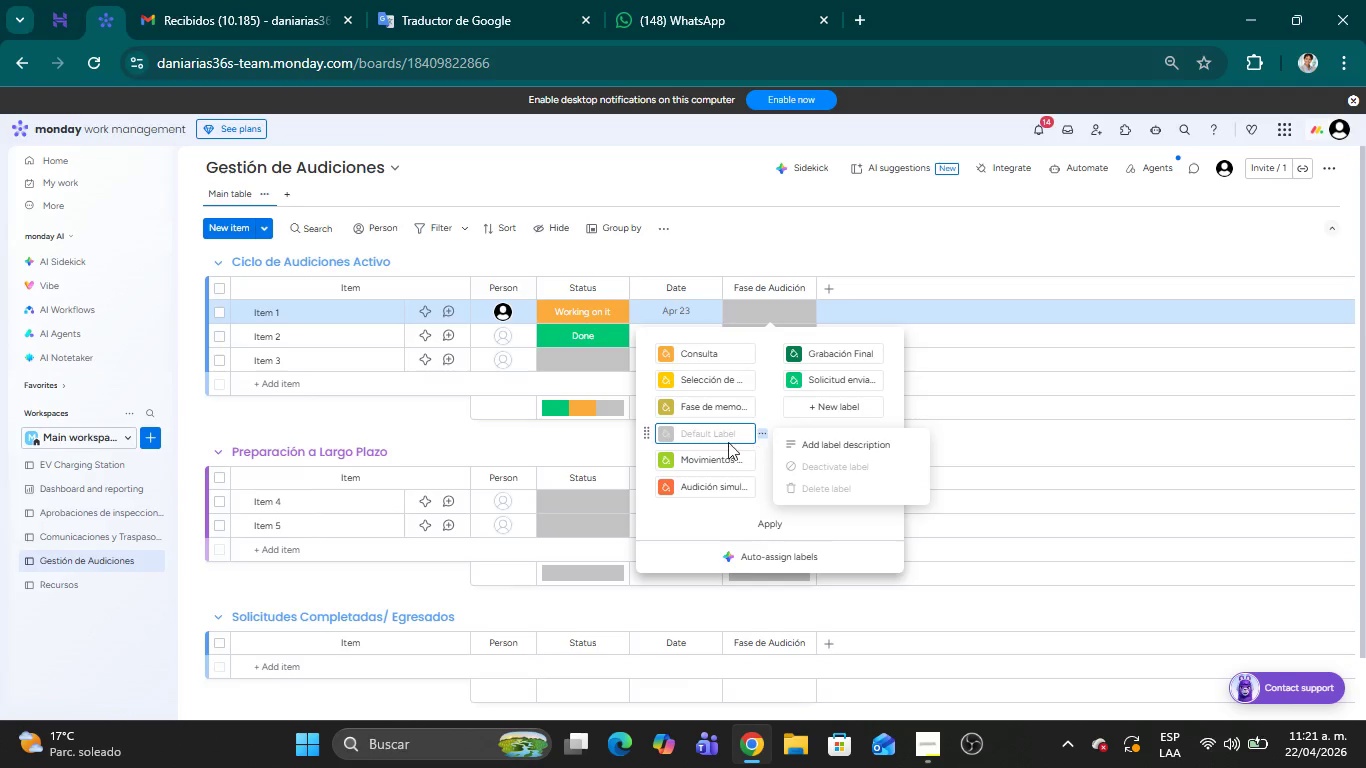 
left_click([715, 438])
 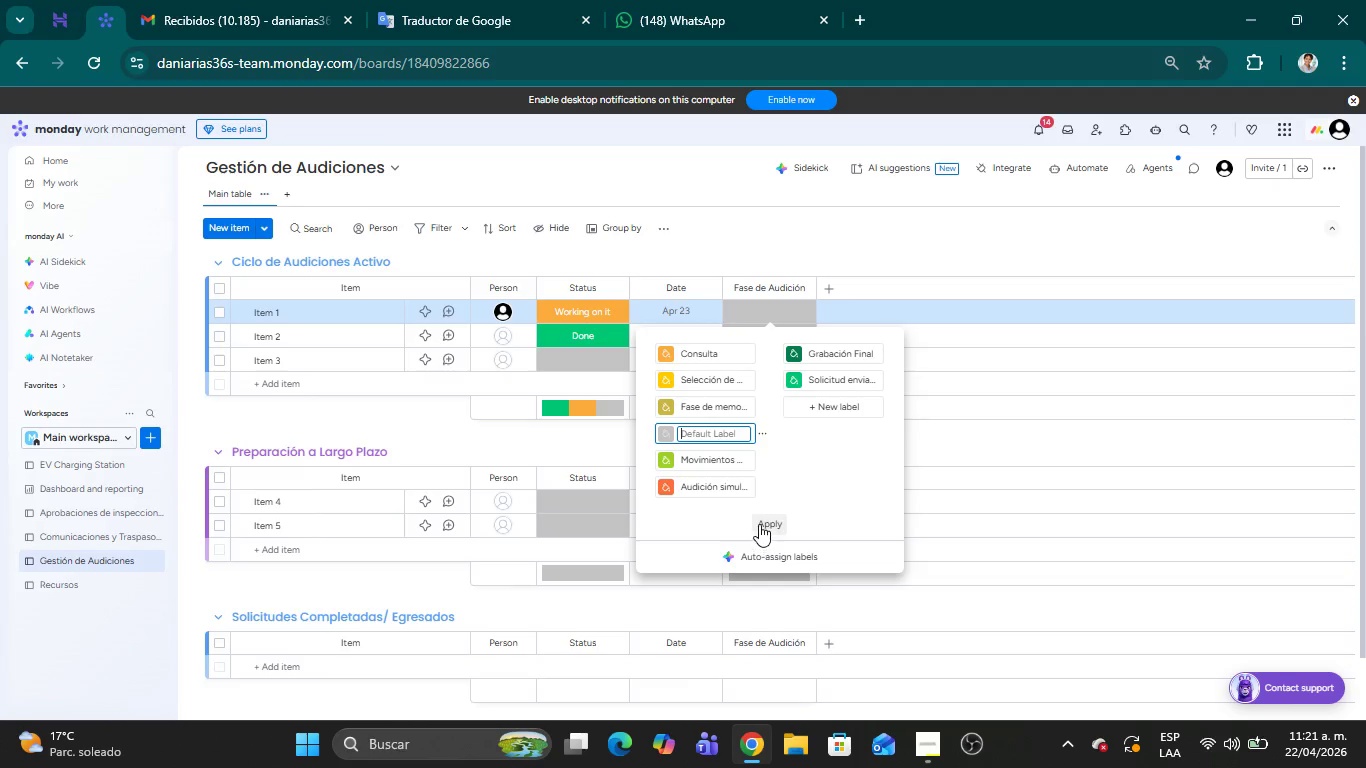 
left_click([764, 523])
 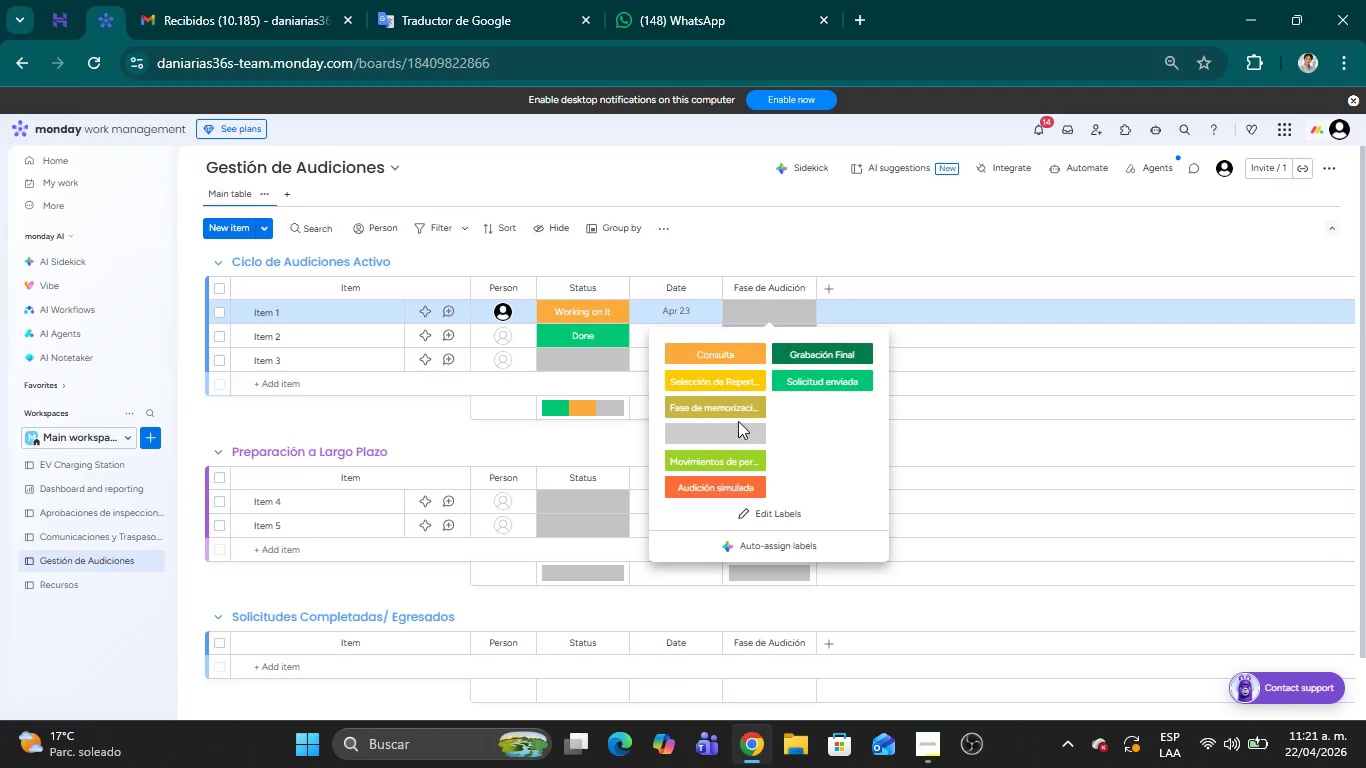 
left_click([738, 437])
 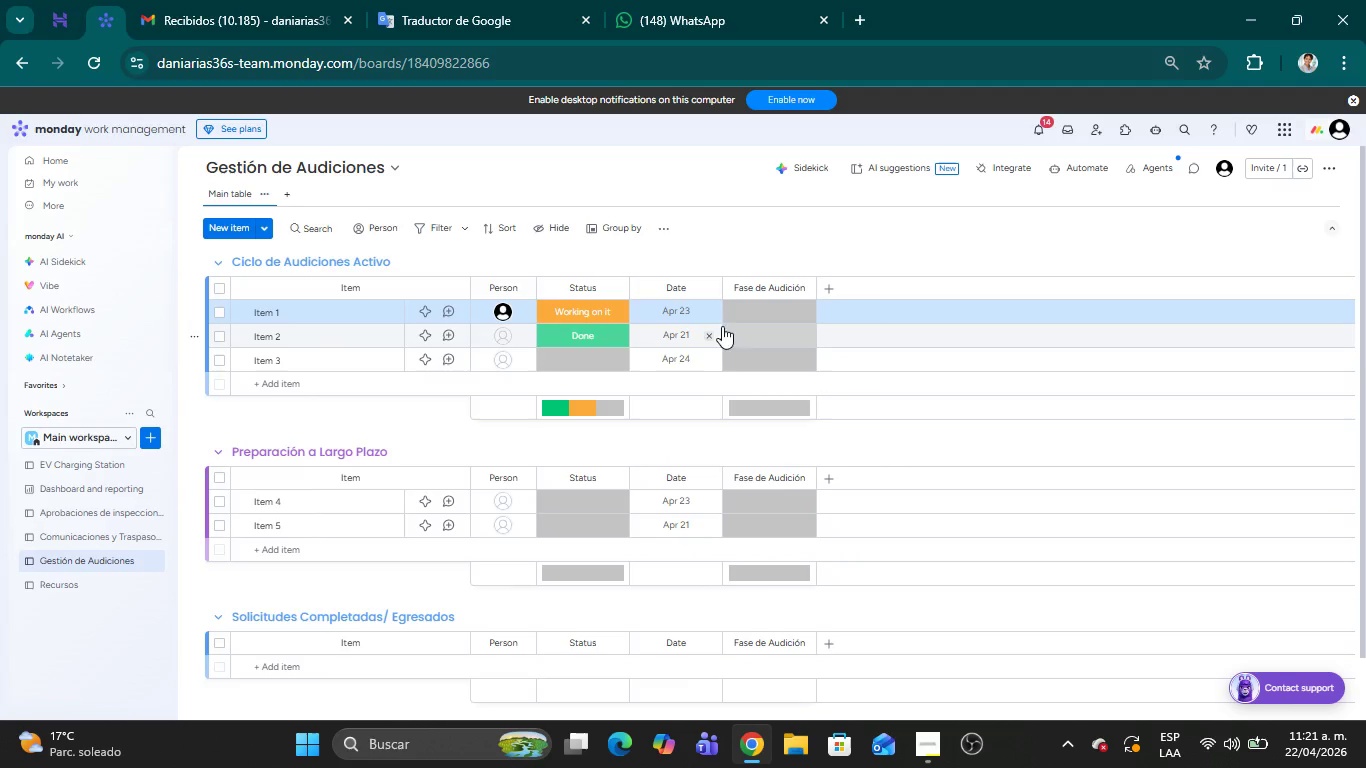 
double_click([725, 310])
 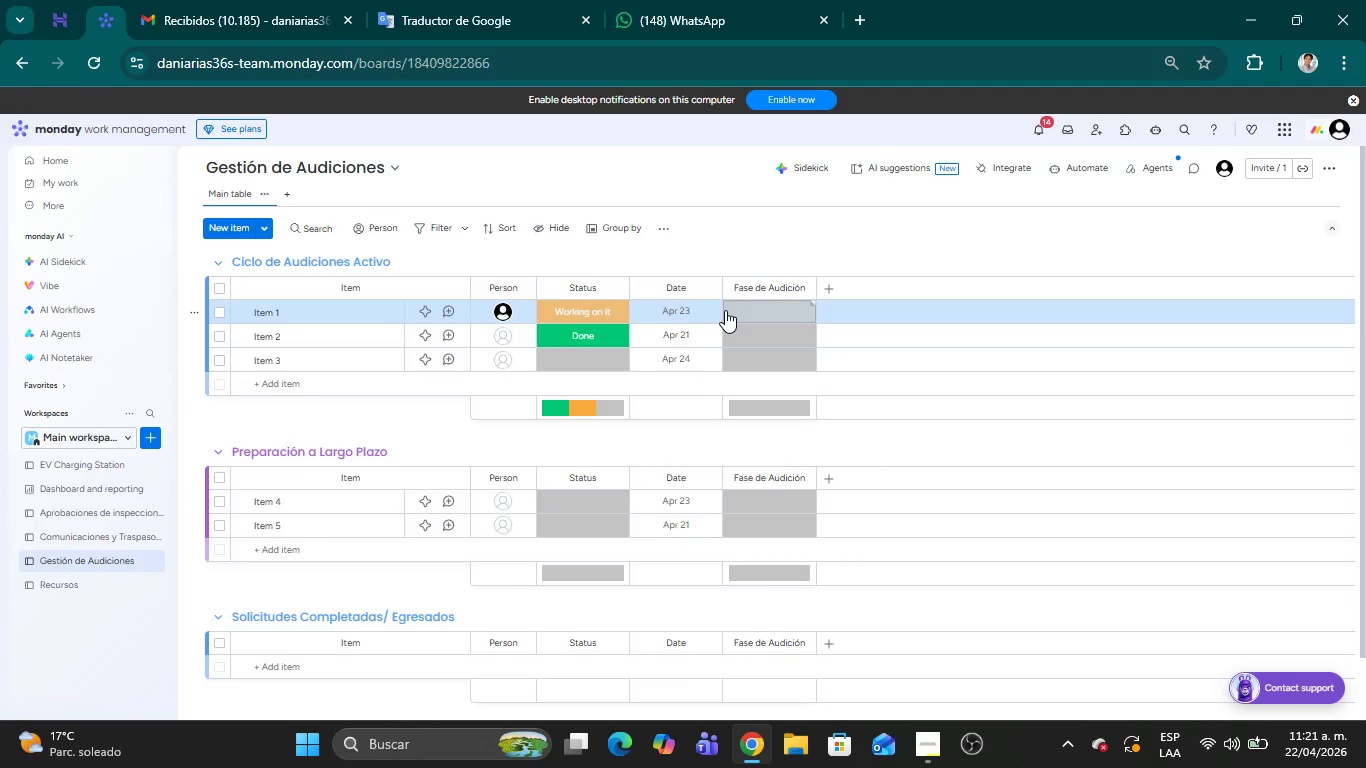 
left_click([725, 310])
 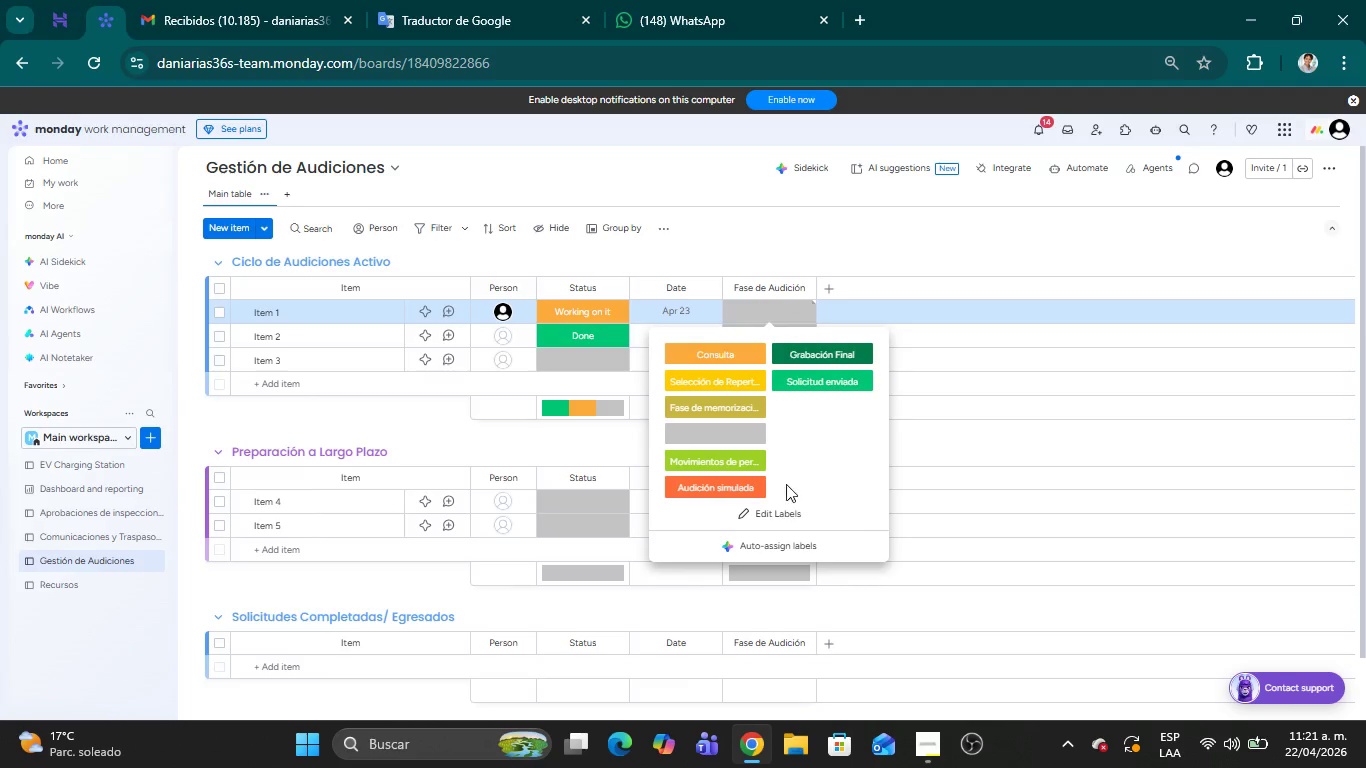 
left_click([789, 512])
 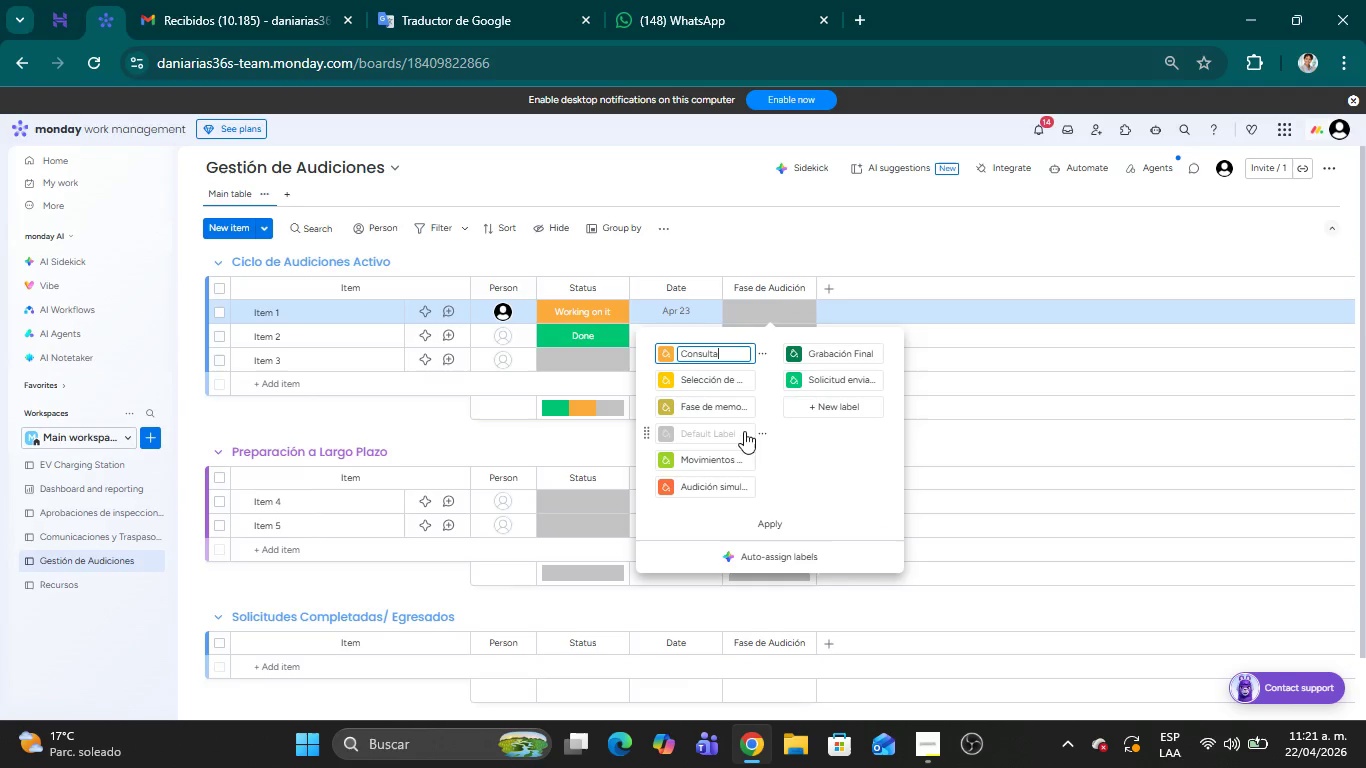 
left_click([760, 436])
 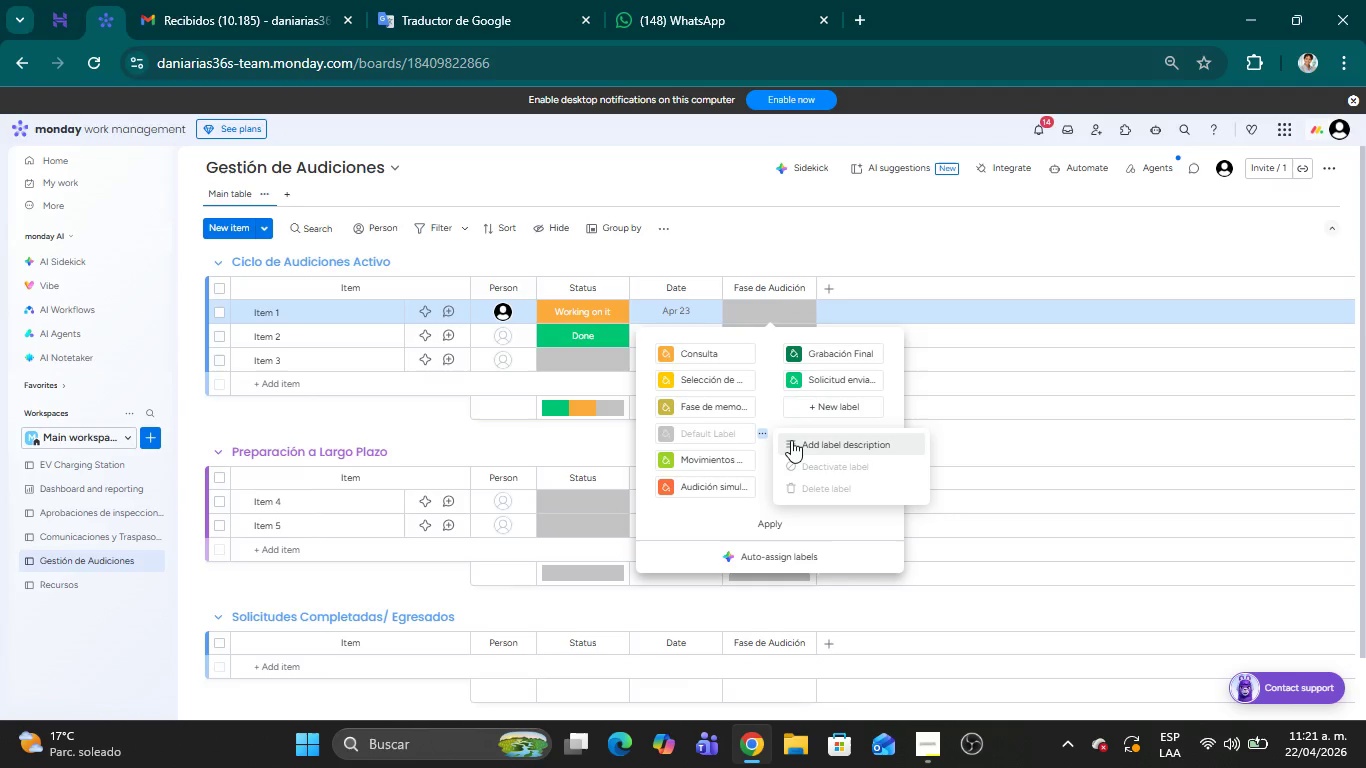 
left_click([793, 440])
 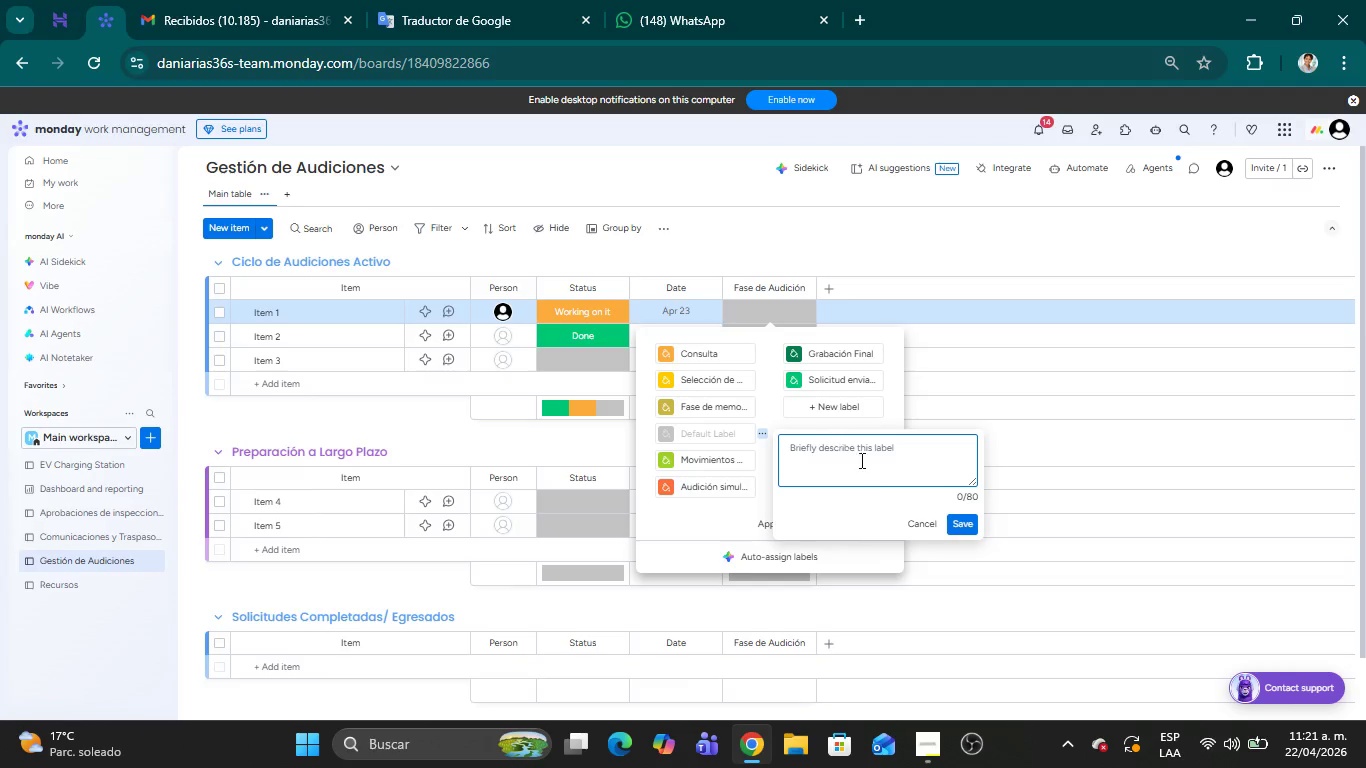 
left_click([906, 522])
 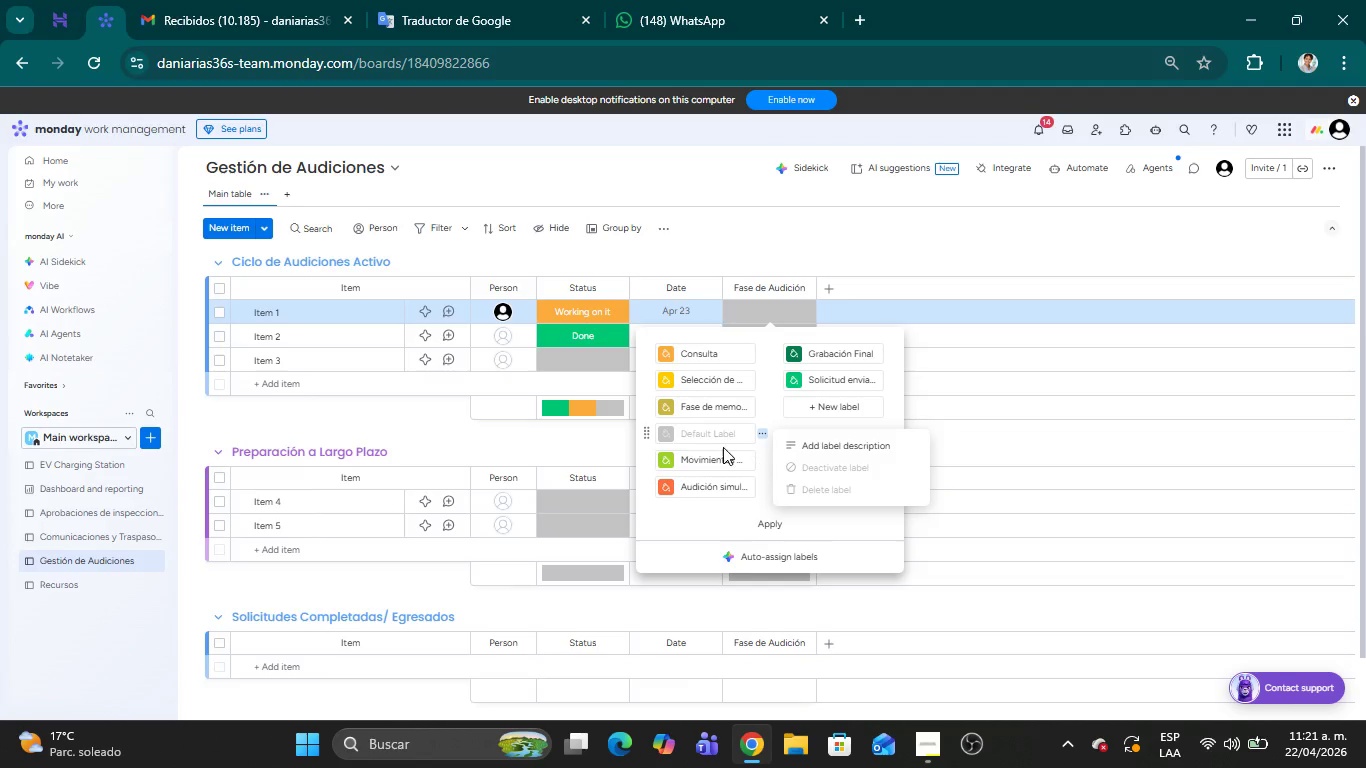 
left_click([739, 466])
 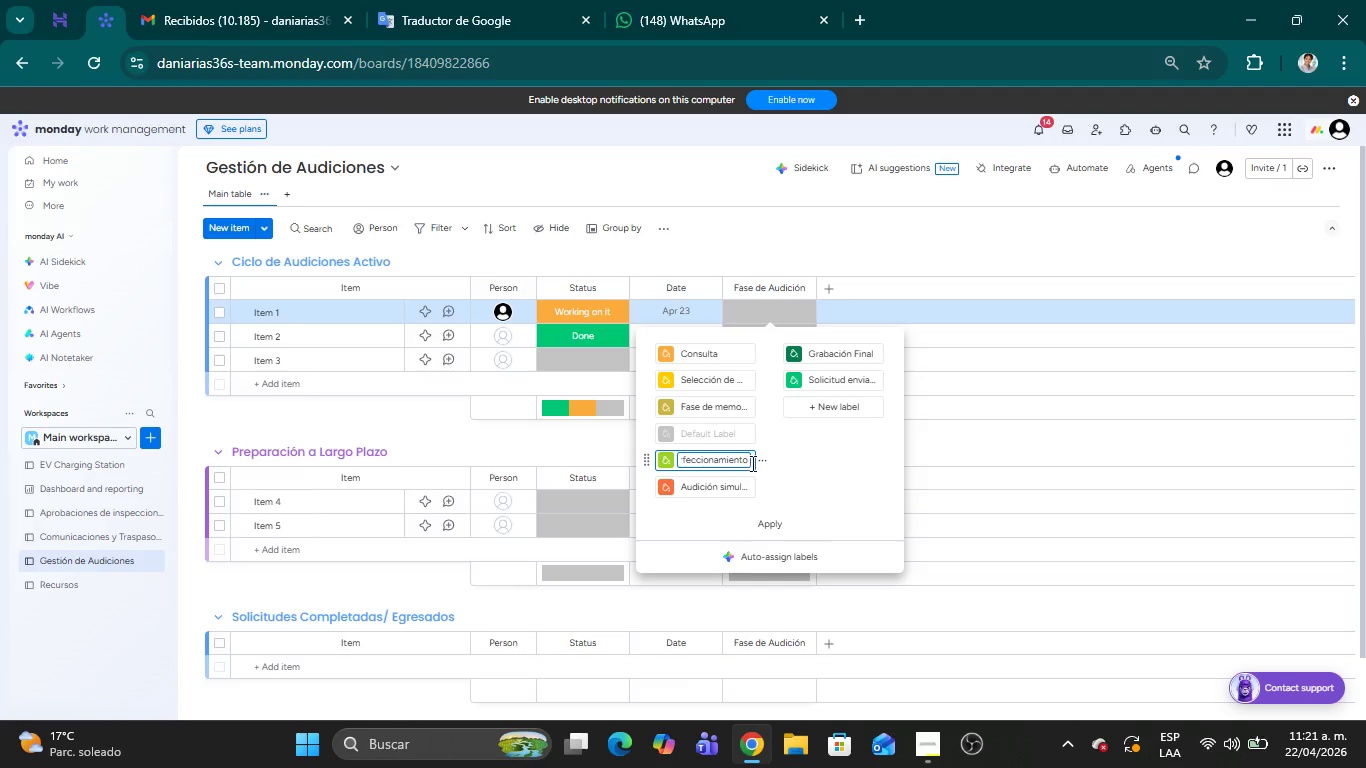 
left_click_drag(start_coordinate=[751, 463], to_coordinate=[653, 470])
 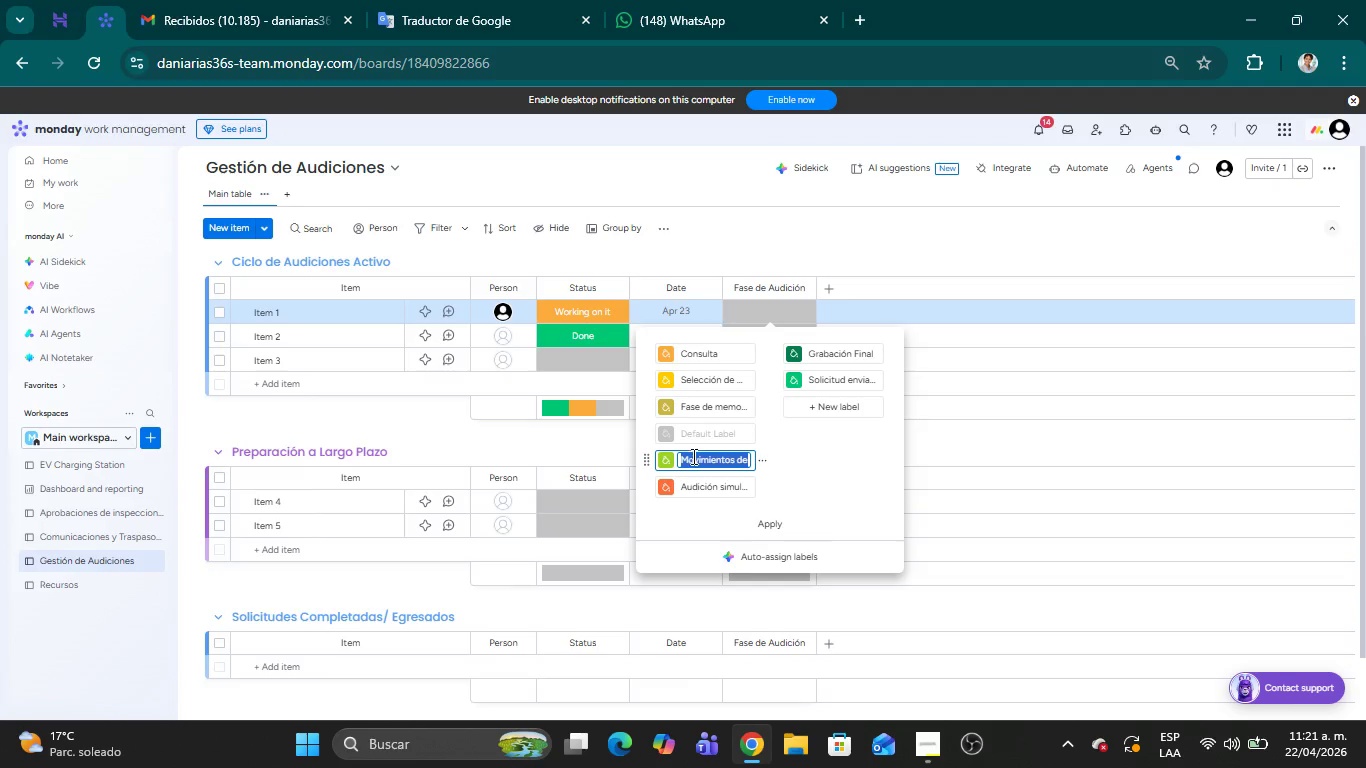 
left_click([706, 413])
 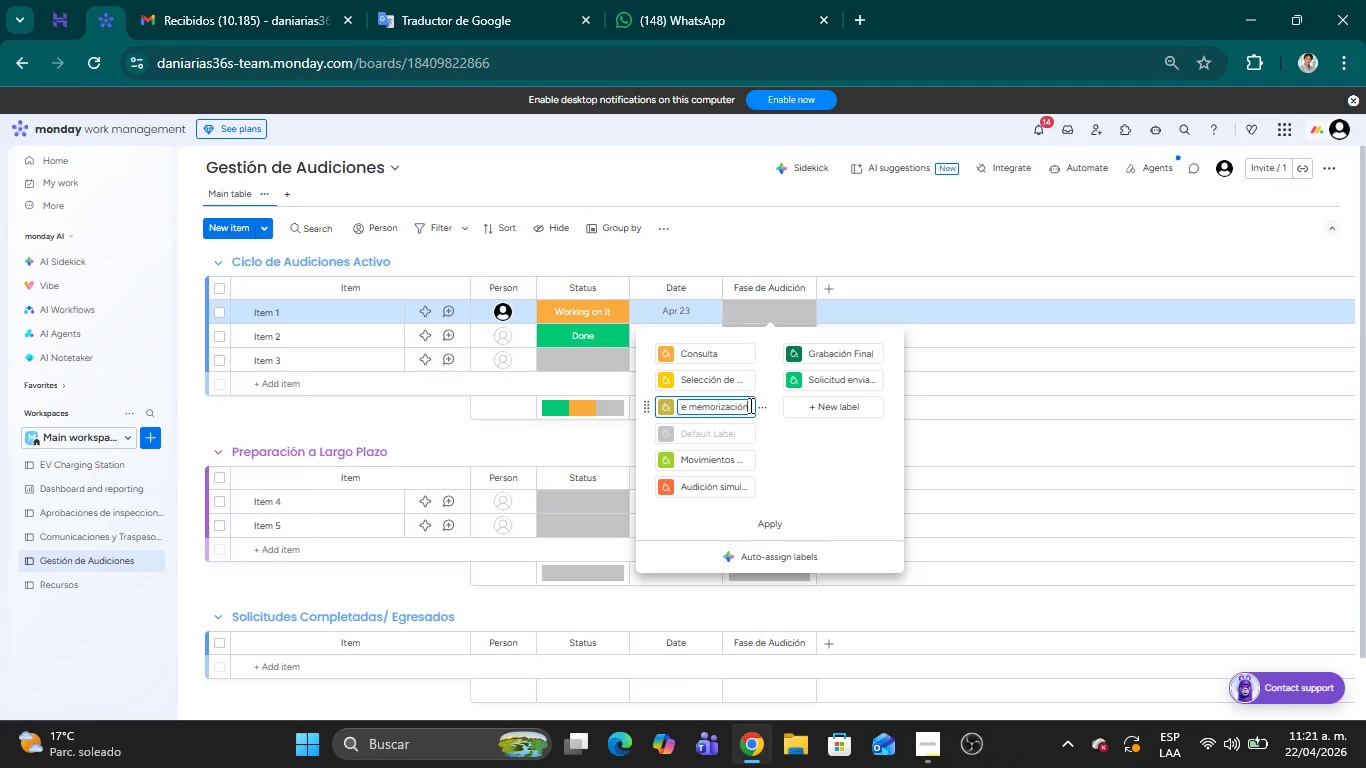 
left_click_drag(start_coordinate=[749, 407], to_coordinate=[633, 417])
 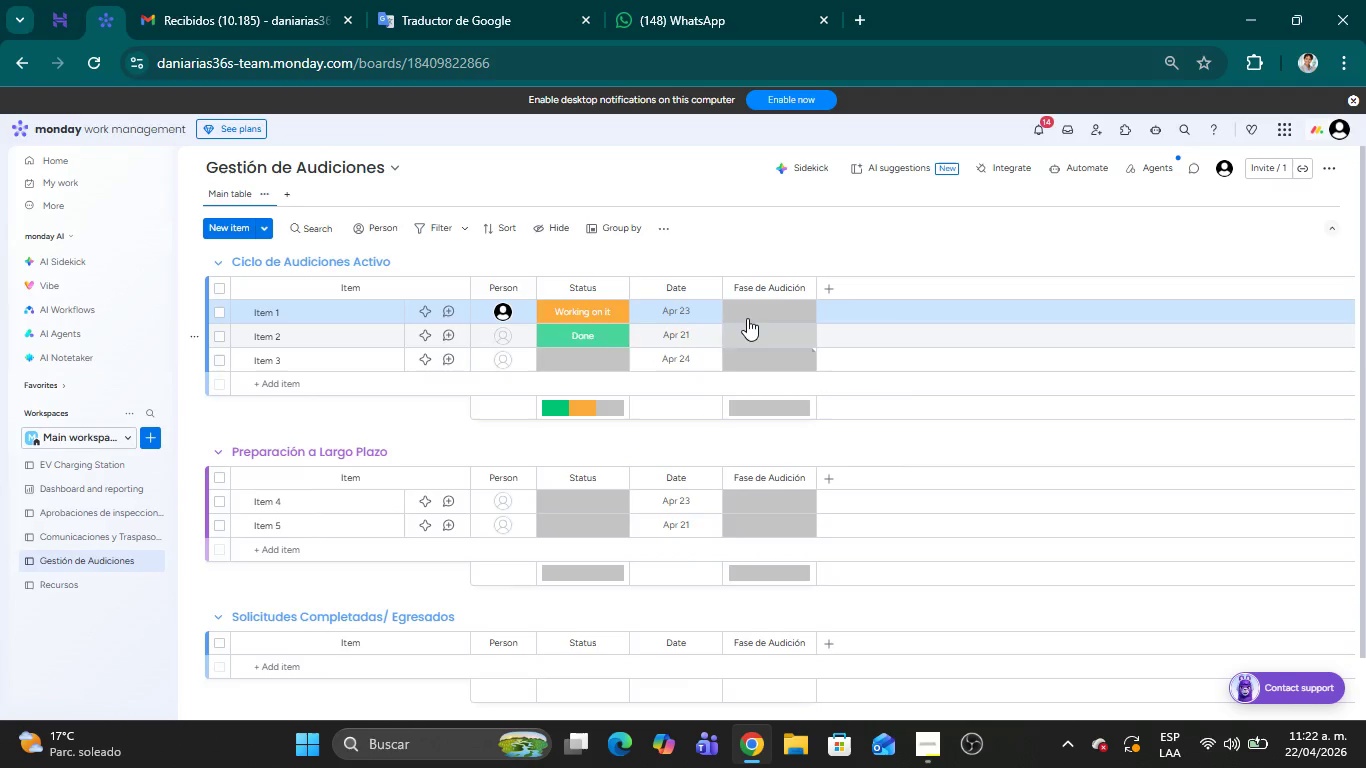 
double_click([747, 312])
 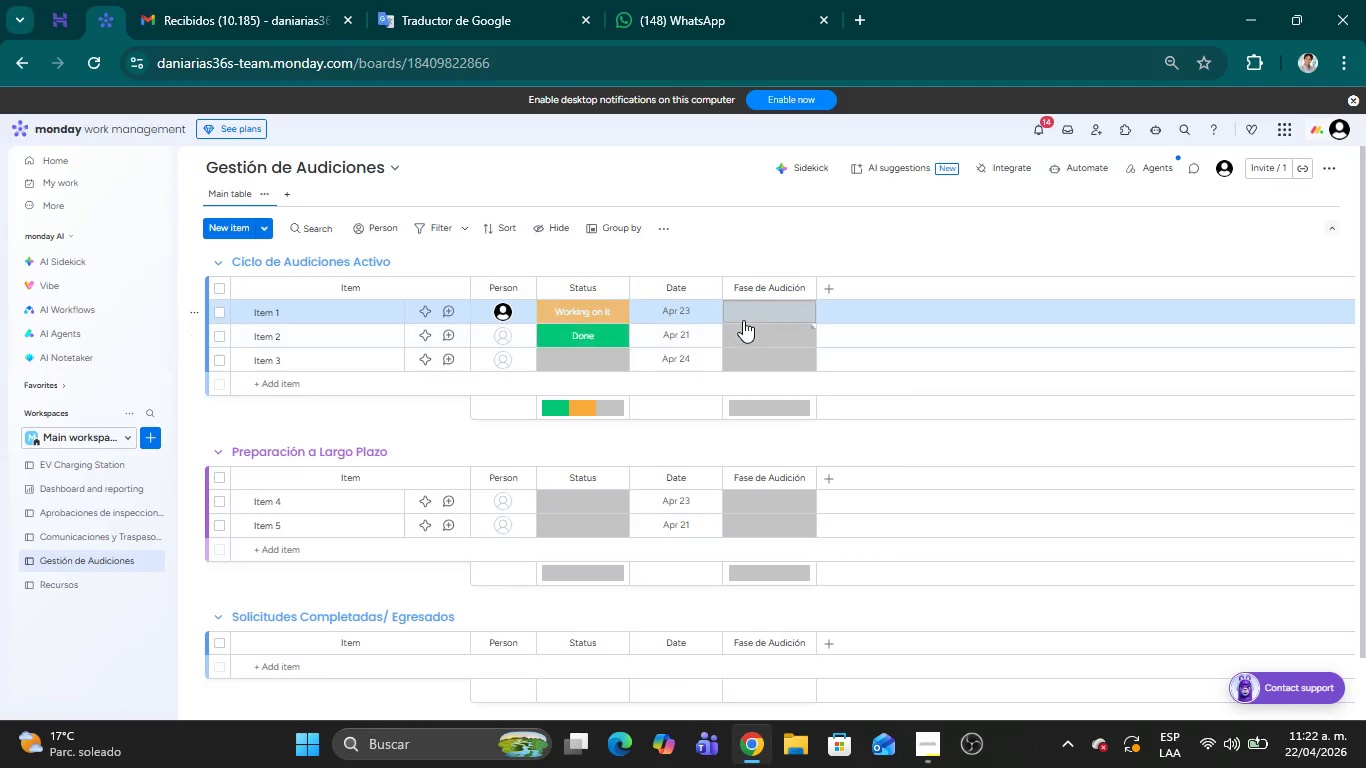 
left_click([743, 314])
 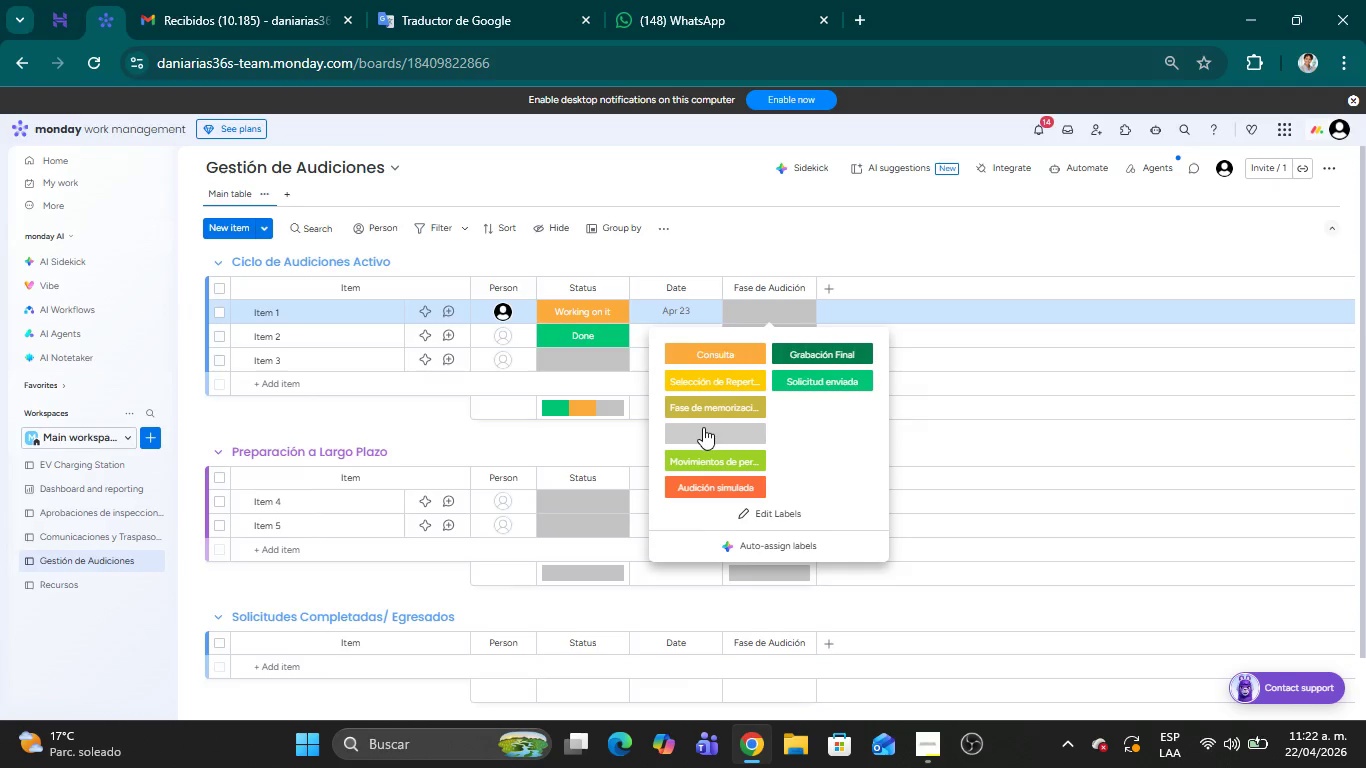 
left_click([702, 429])
 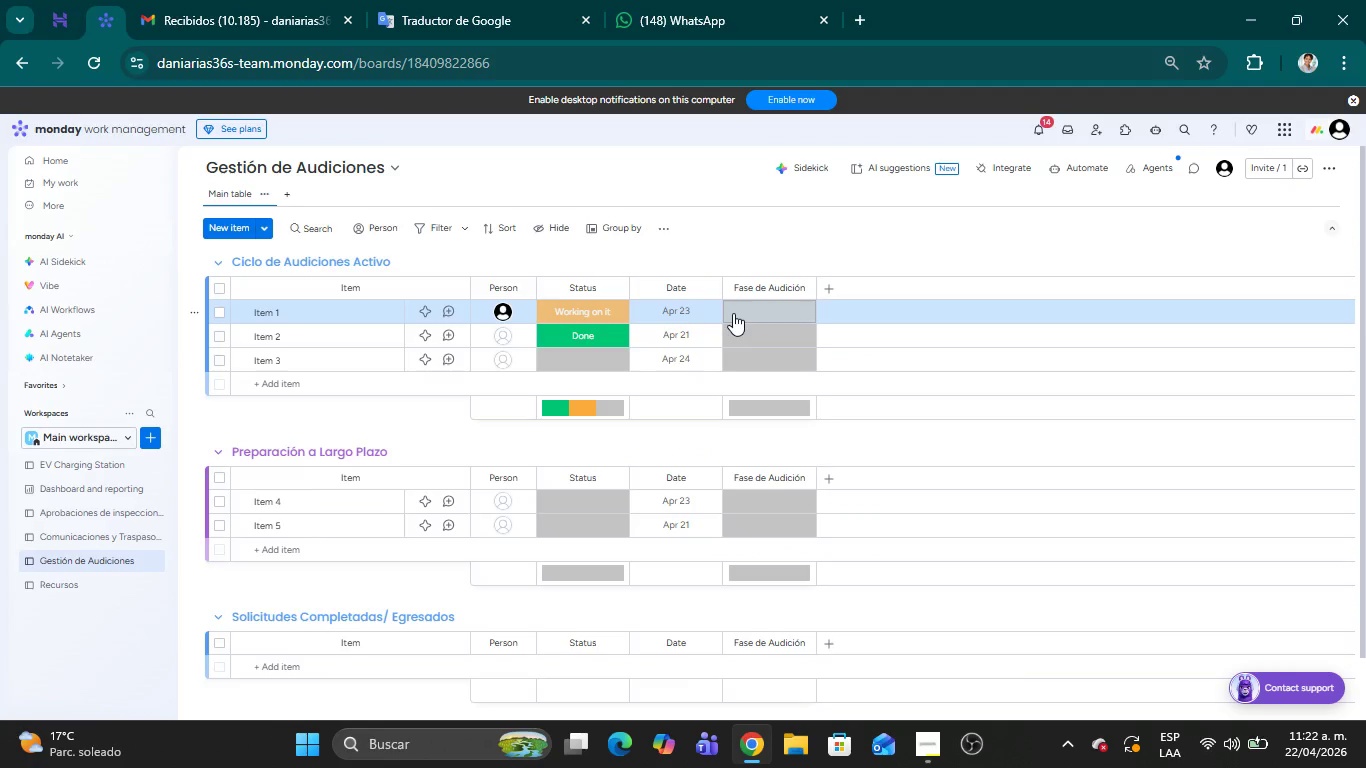 
double_click([733, 313])
 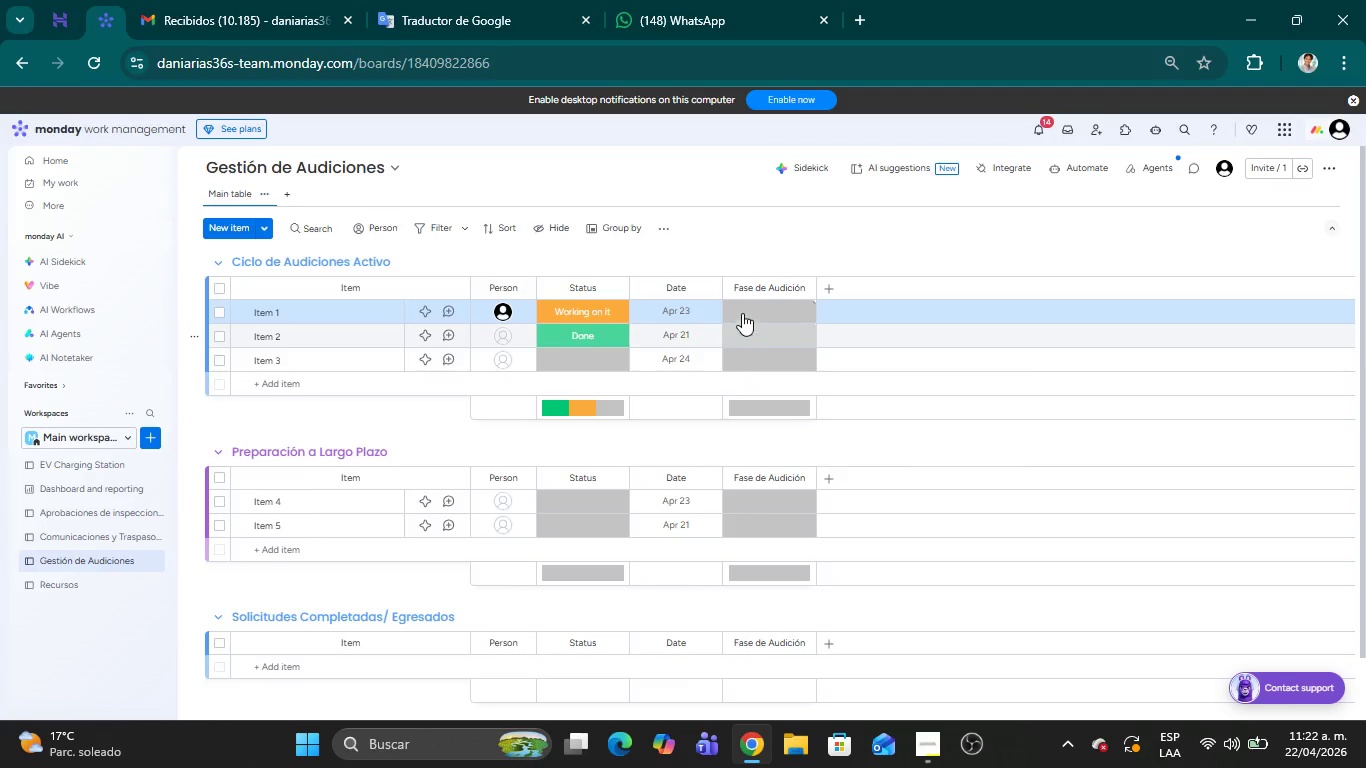 
left_click([742, 306])
 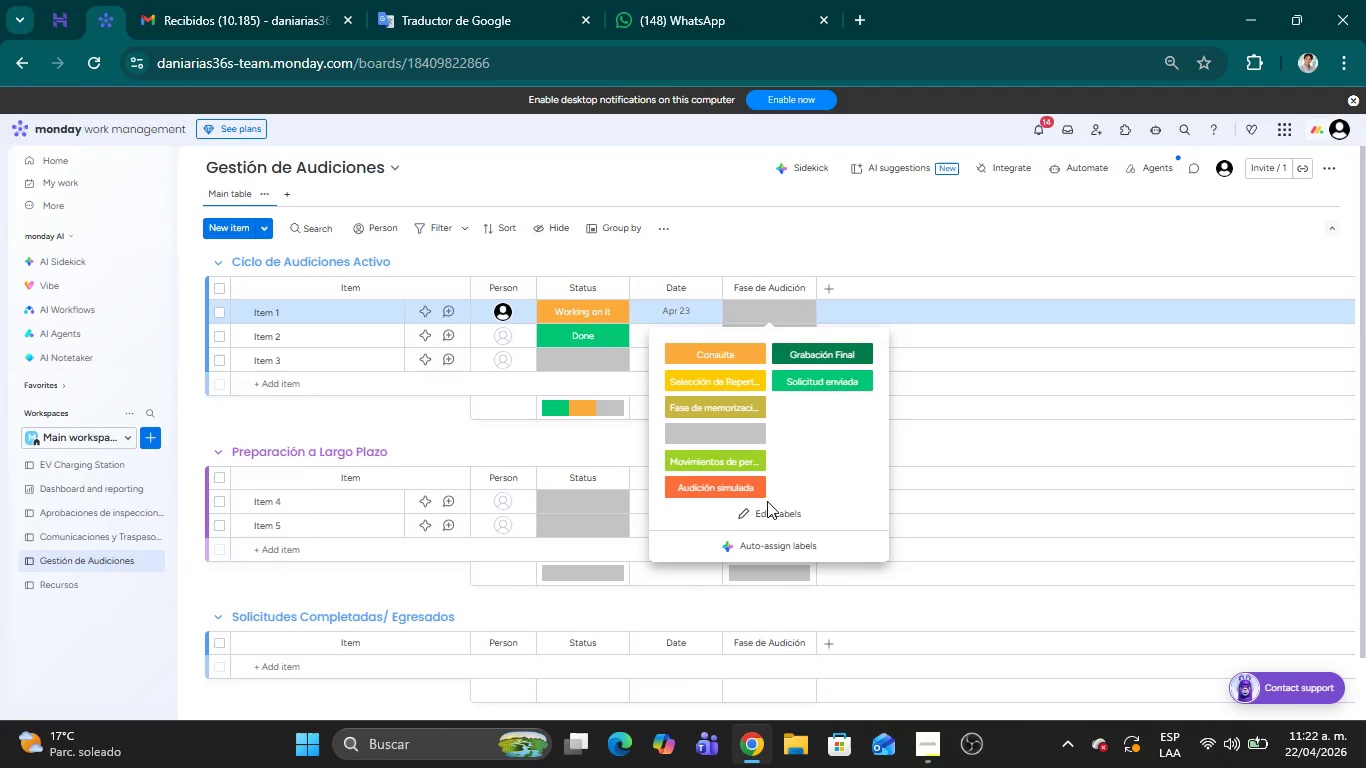 
left_click([765, 513])
 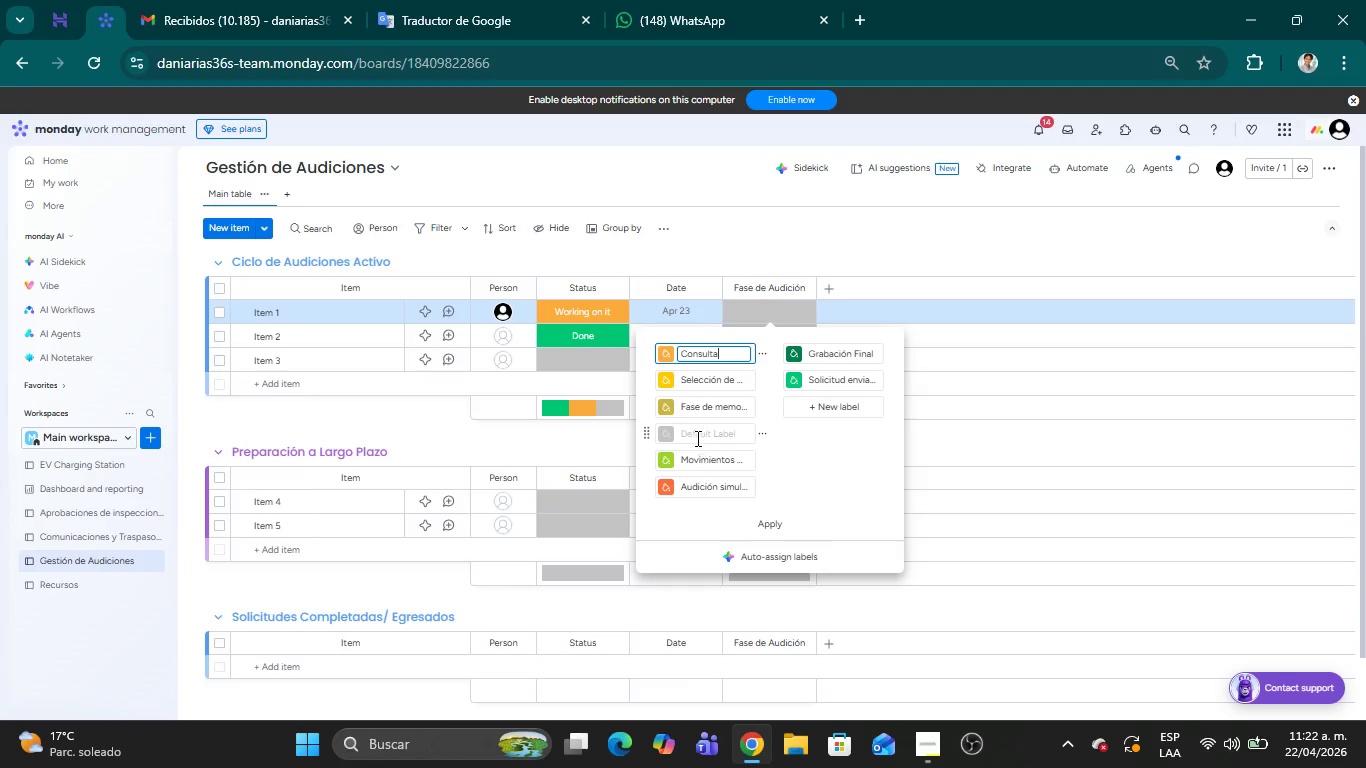 
left_click([696, 436])
 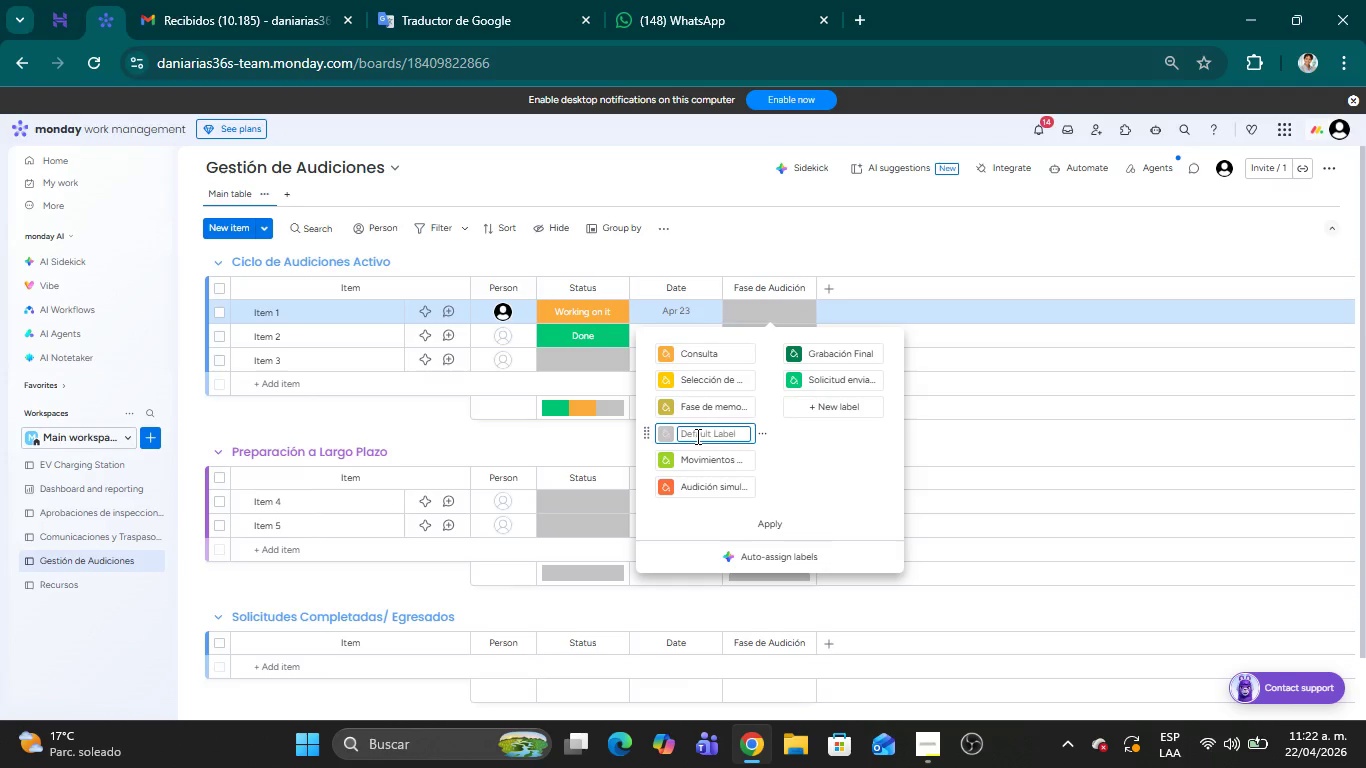 
type(Fse de M)
key(Backspace)
type(memorizacion)
 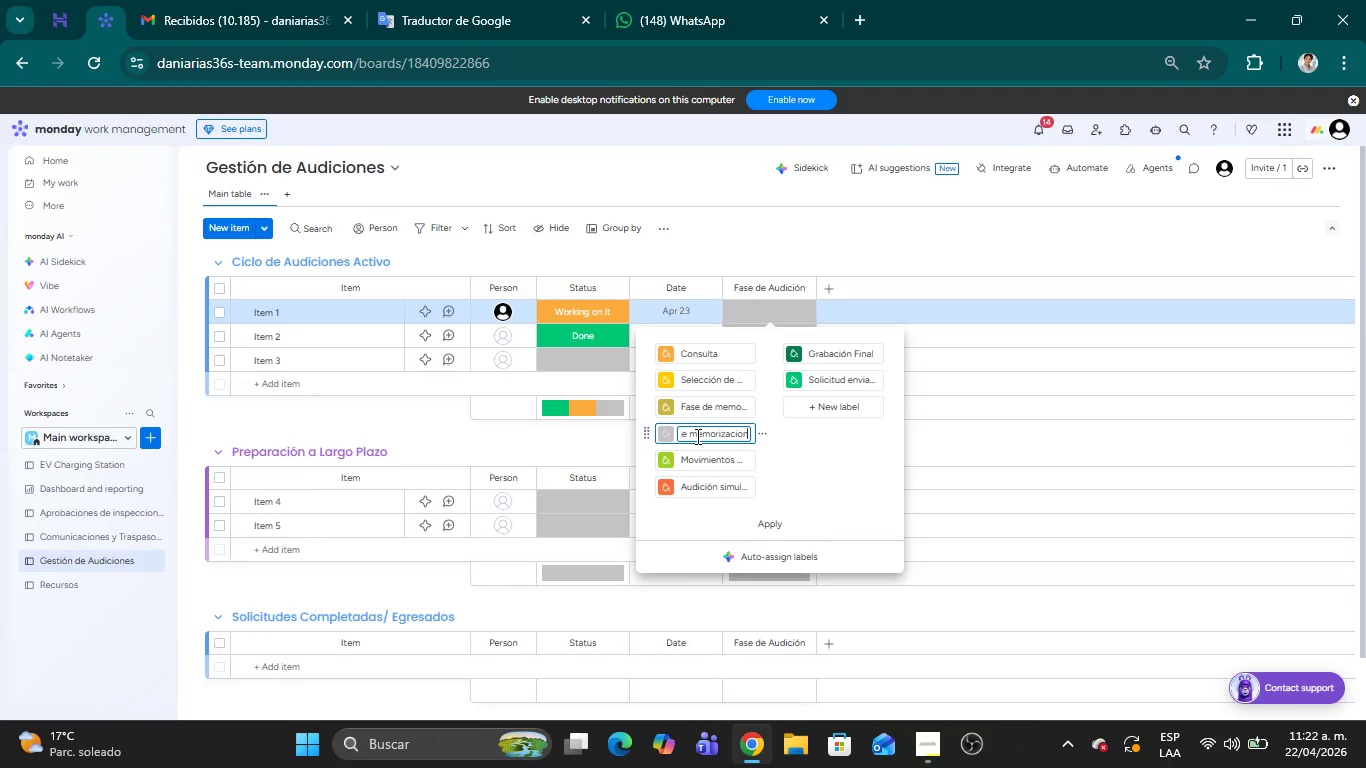 
wait(6.09)
 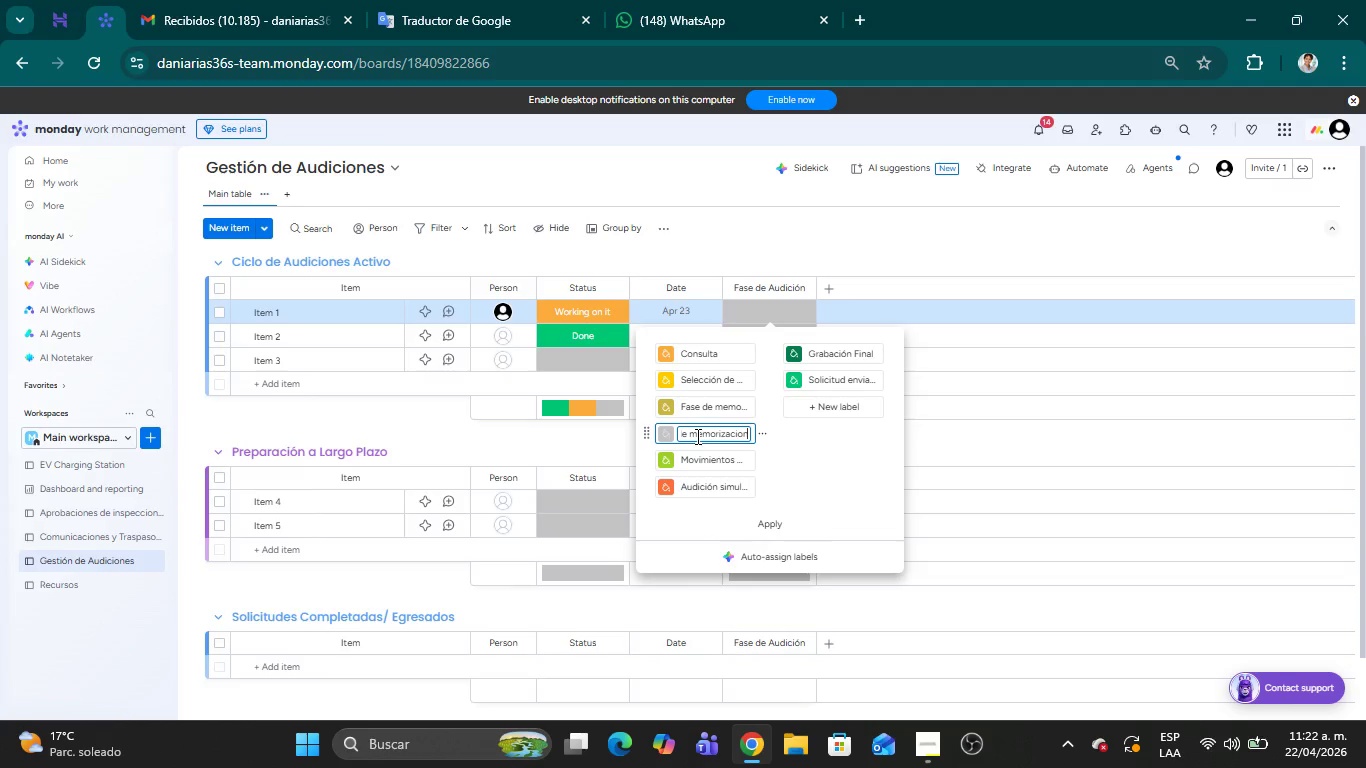 
key(Backspace)
key(Backspace)
type(i;on)
key(Backspace)
key(Backspace)
key(Backspace)
type(;on)
 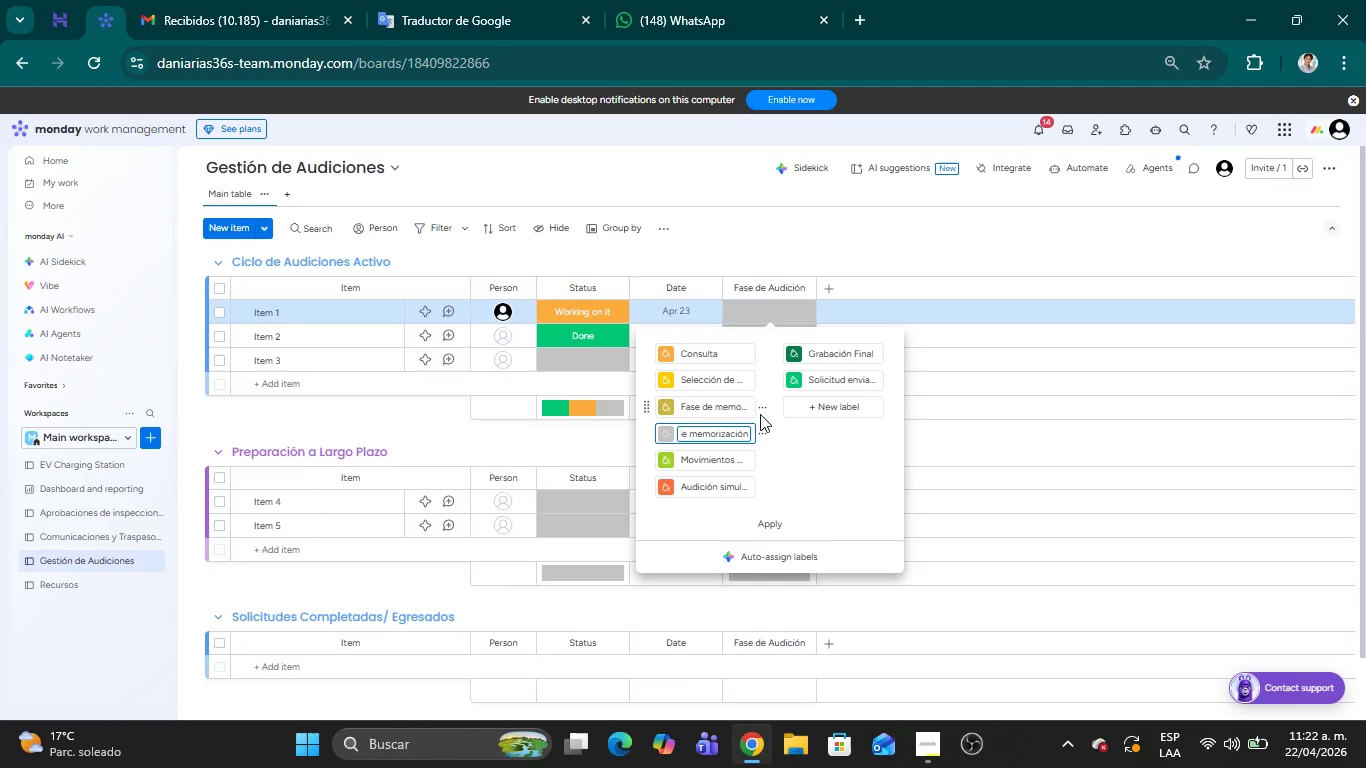 
left_click([758, 412])
 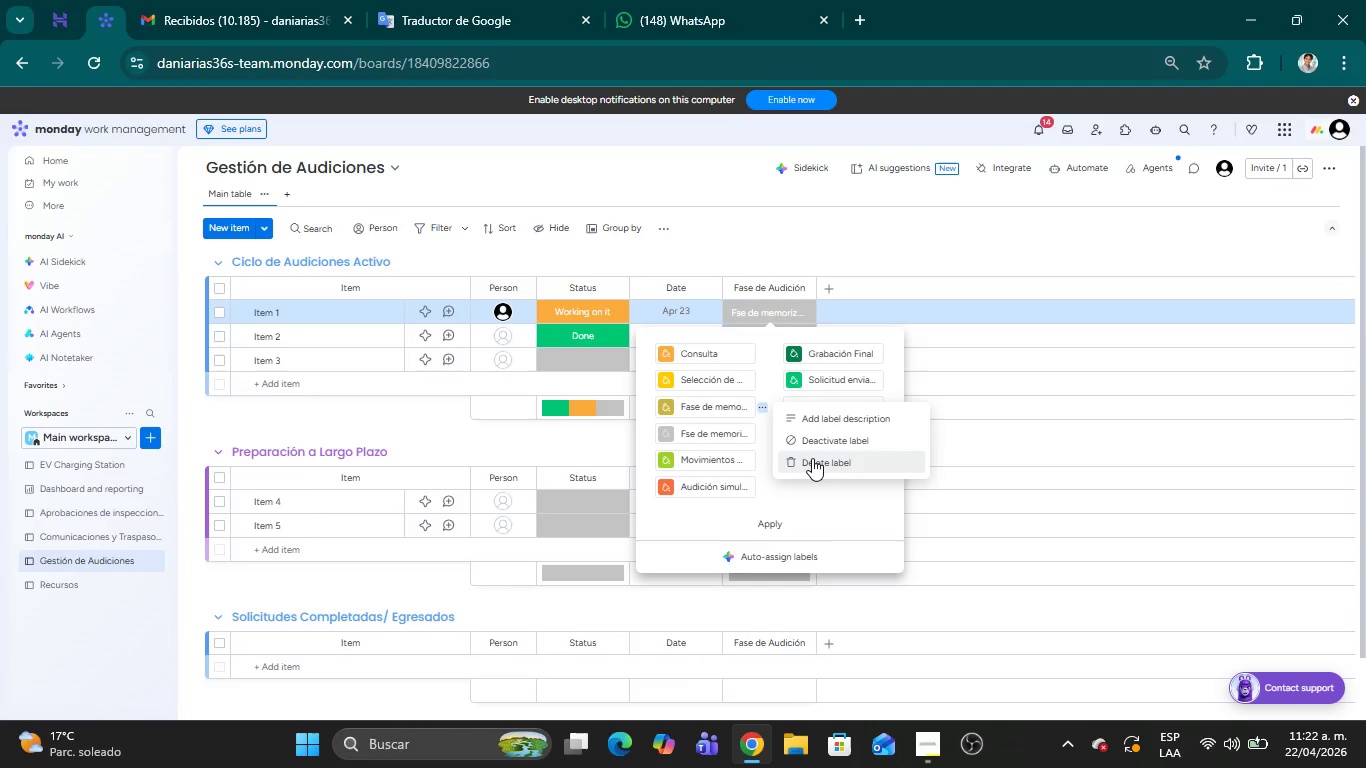 
left_click([812, 460])
 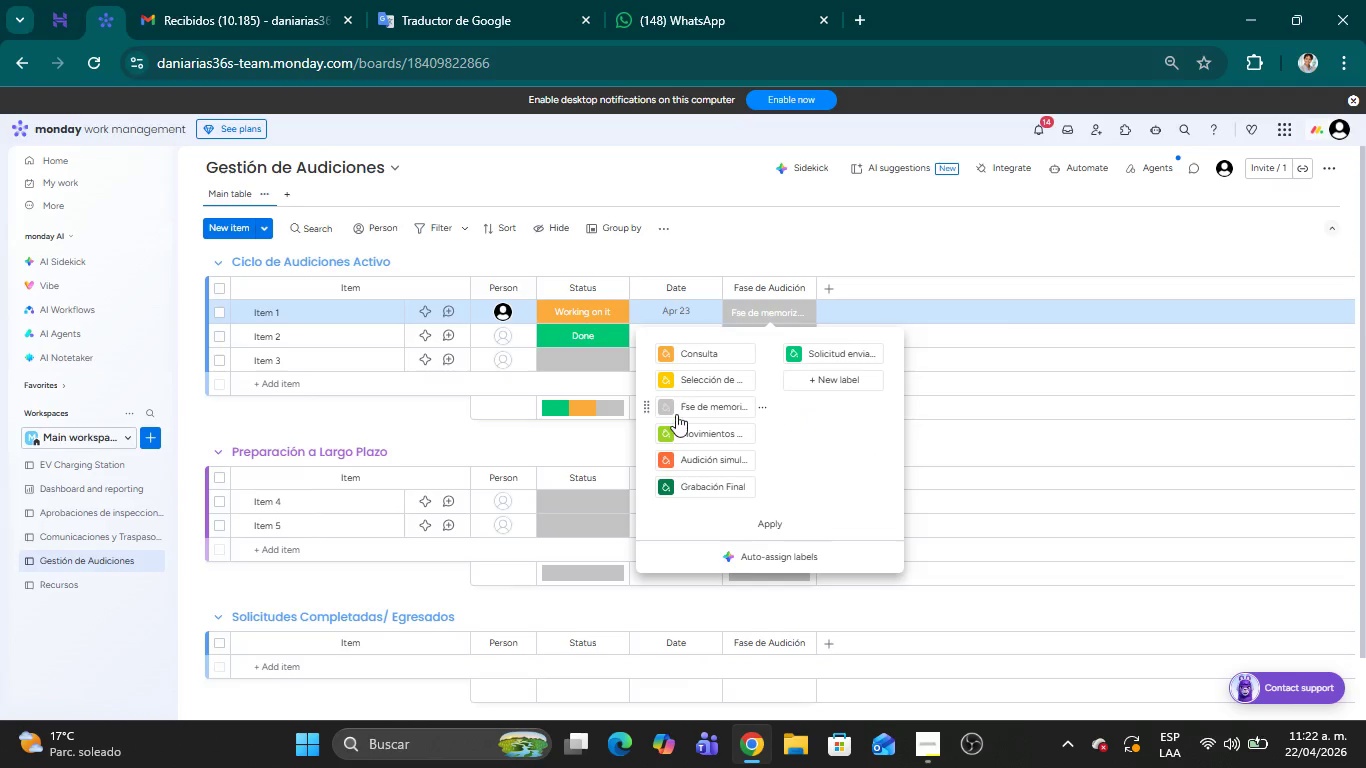 
left_click([683, 408])
 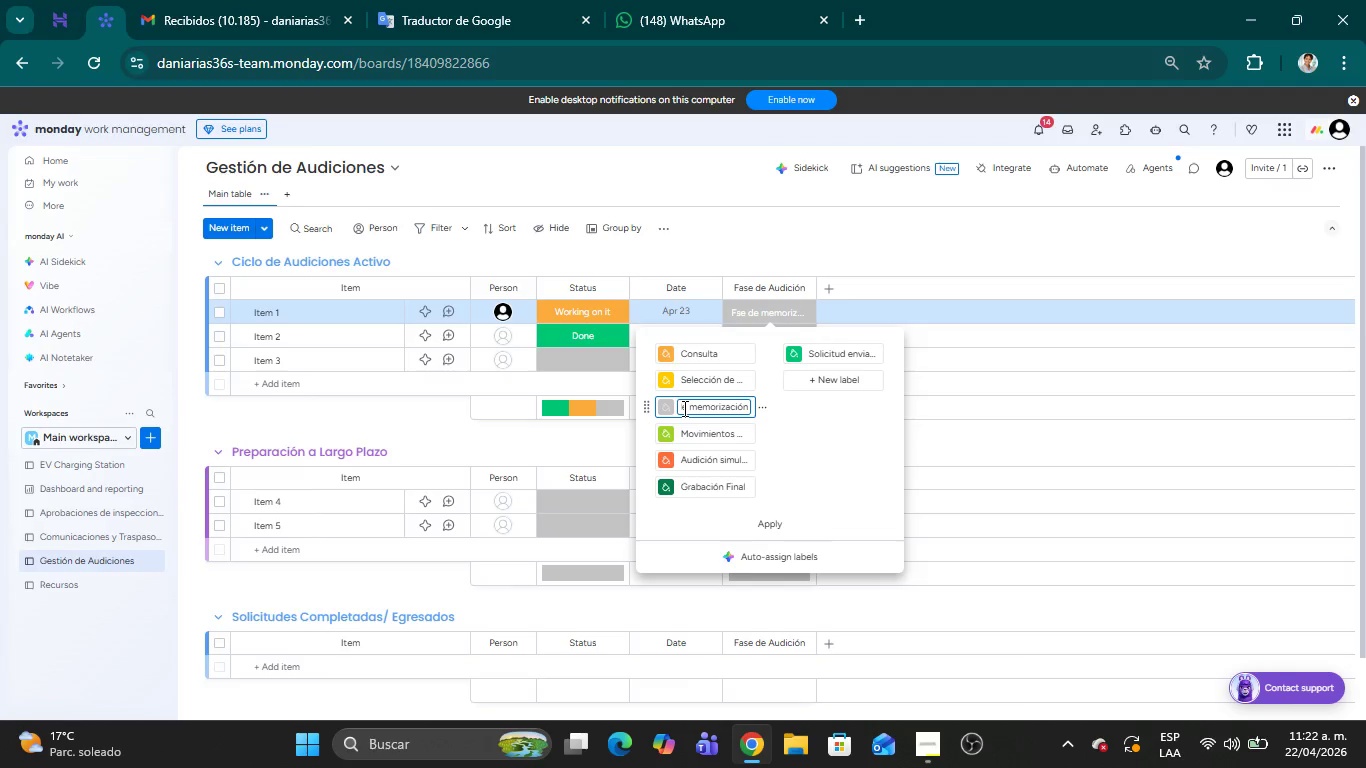 
hold_key(key=ArrowLeft, duration=1.53)
 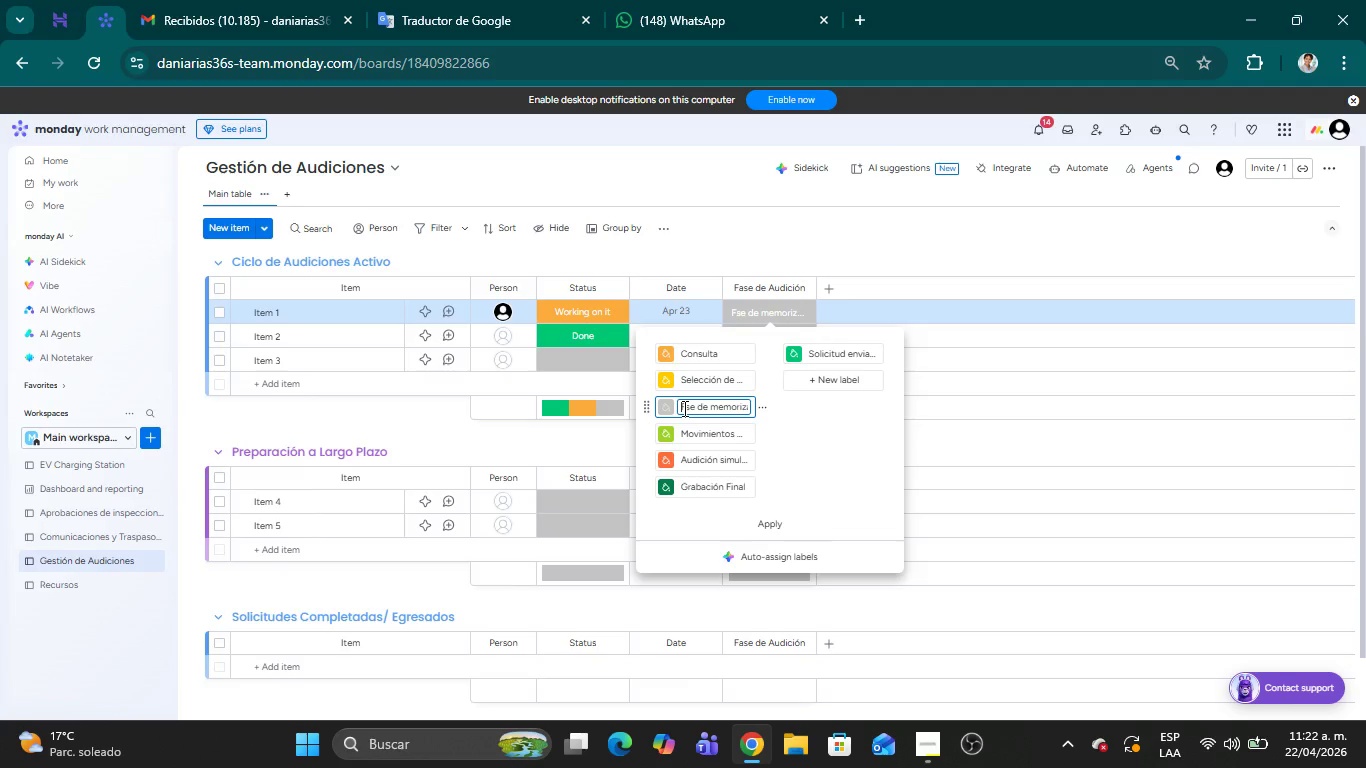 
key(ArrowLeft)
 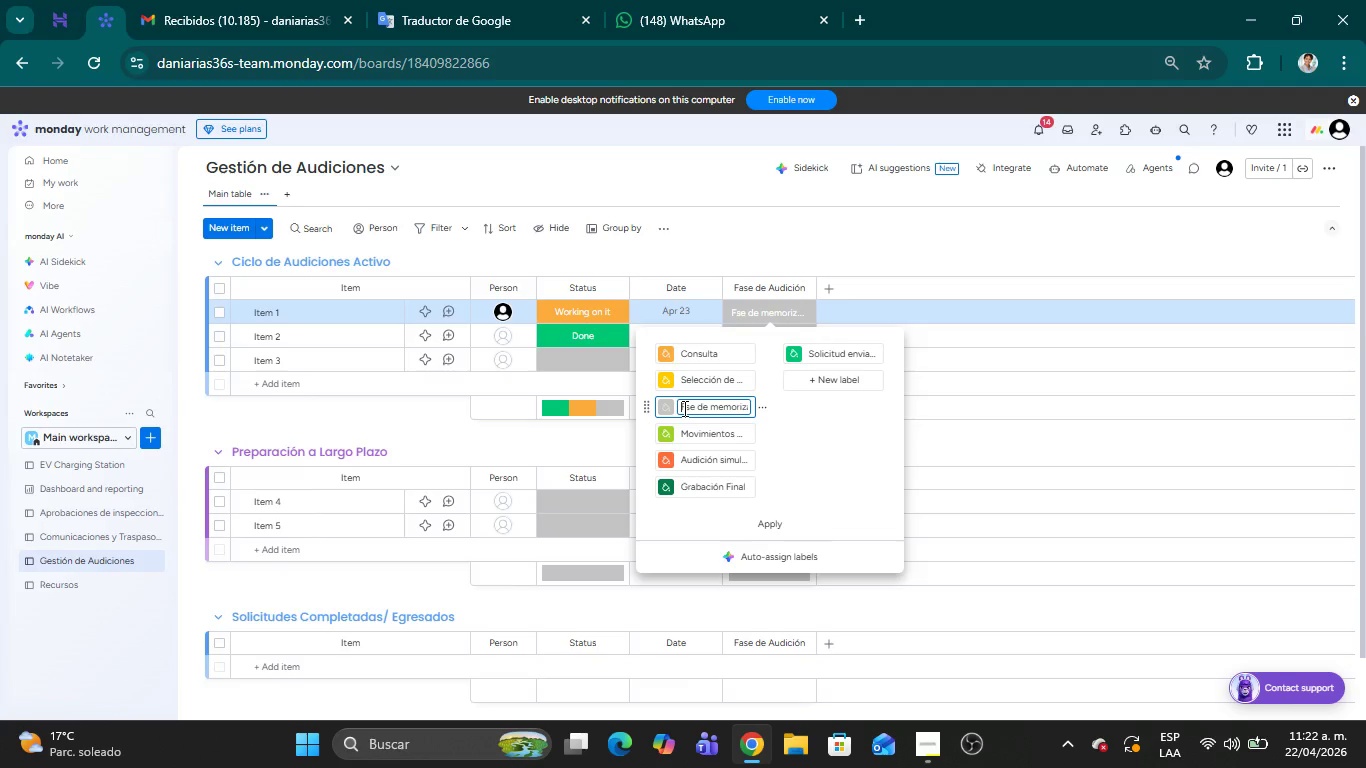 
key(ArrowLeft)
 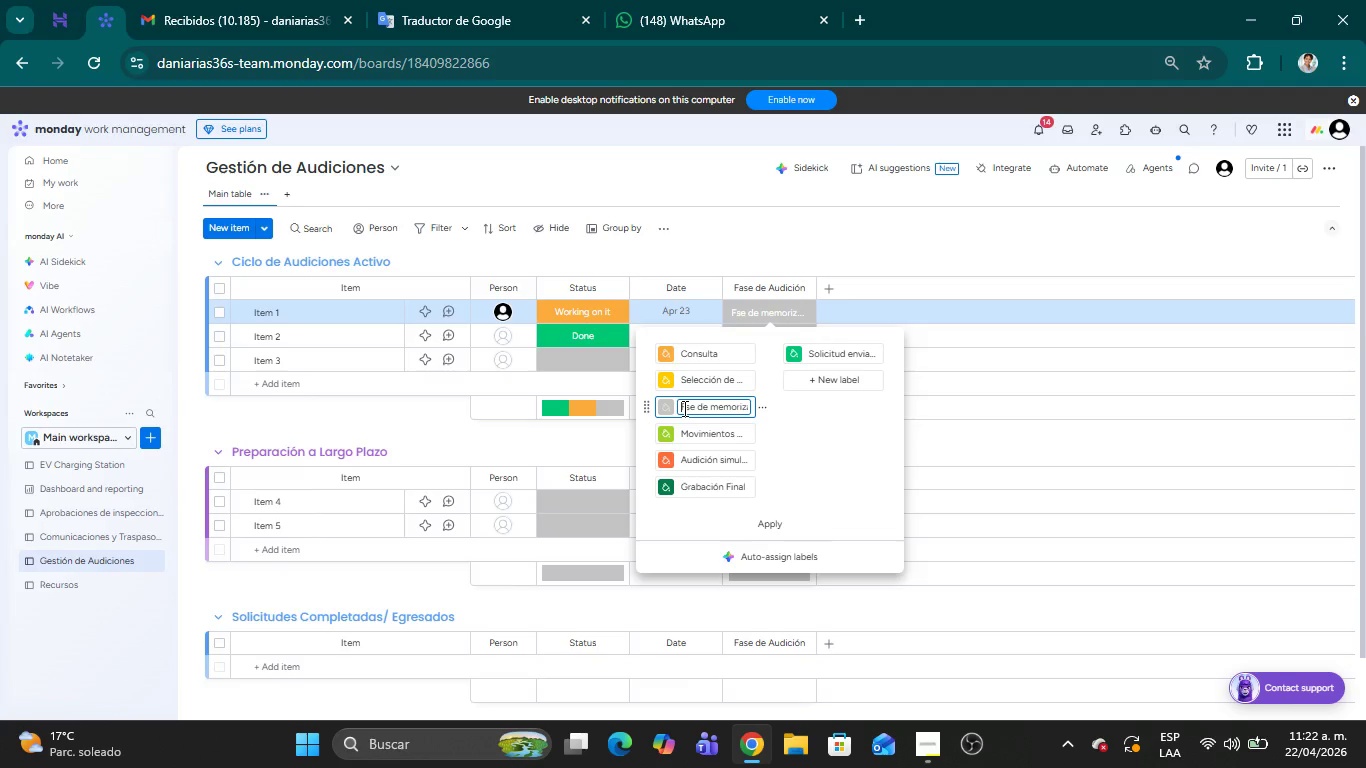 
key(ArrowLeft)
 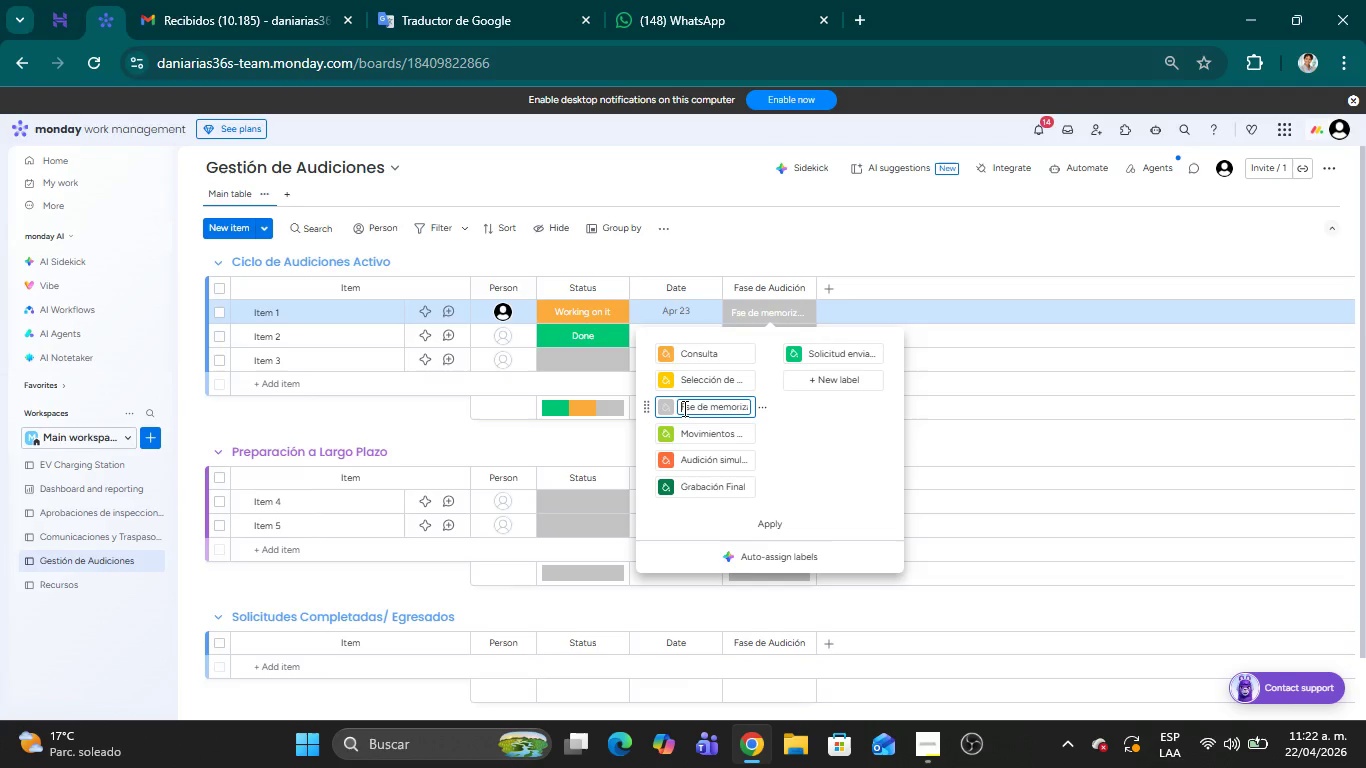 
key(ArrowRight)
 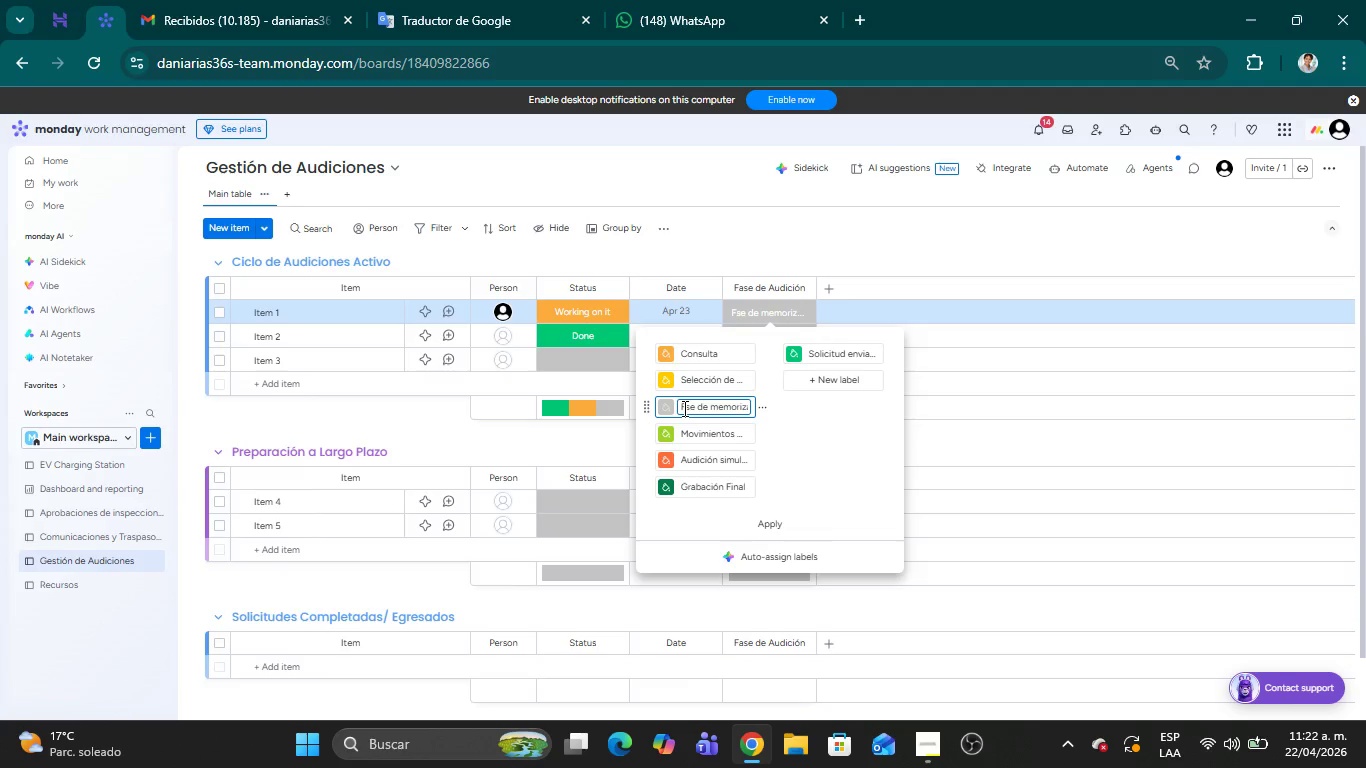 
key(A)
 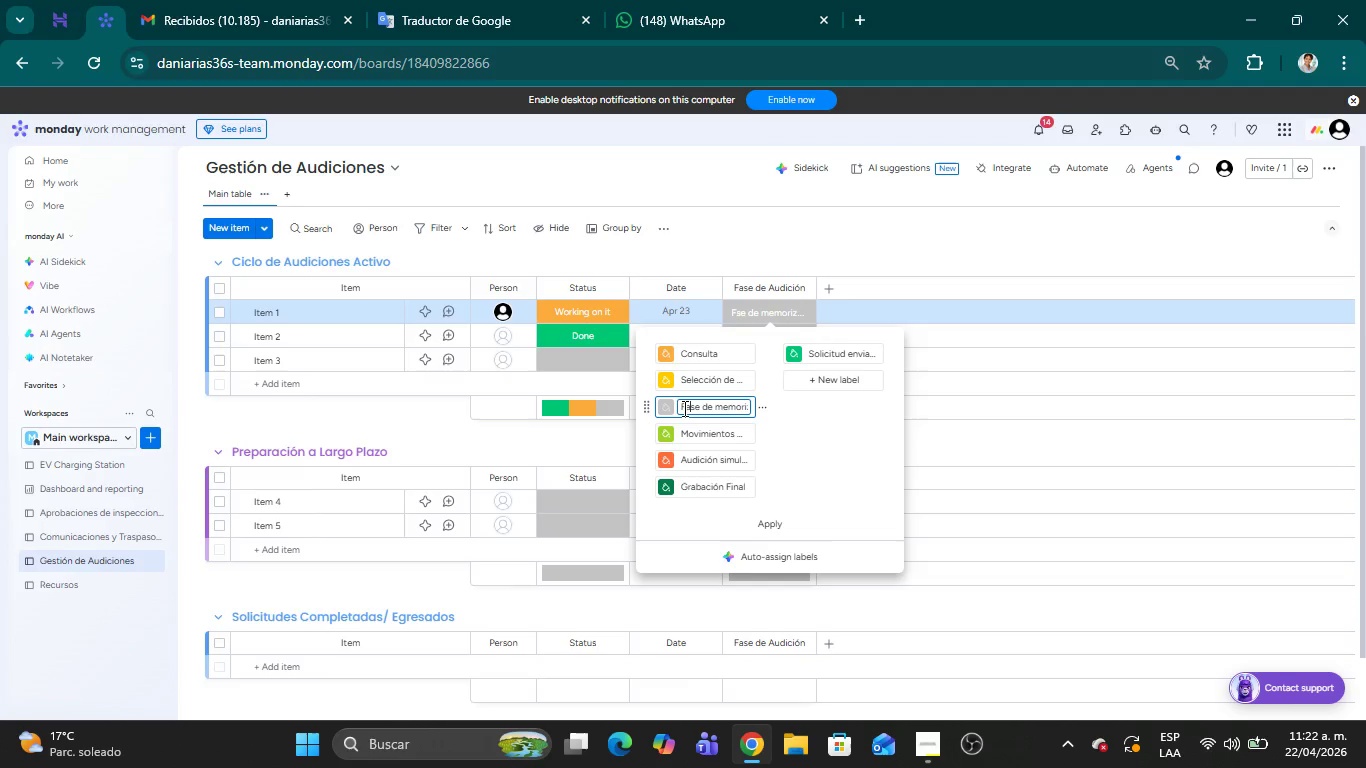 
hold_key(key=ArrowRight, duration=1.02)
 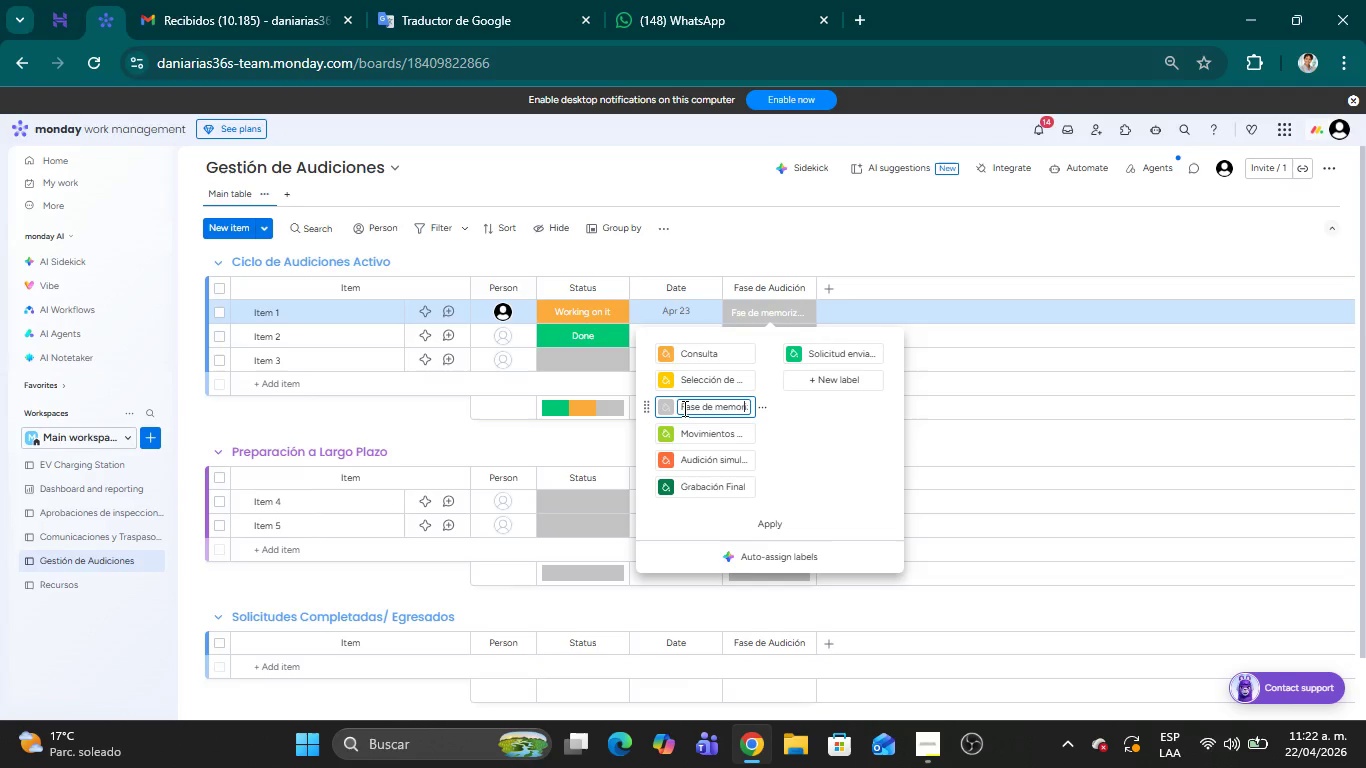 
key(ArrowRight)
 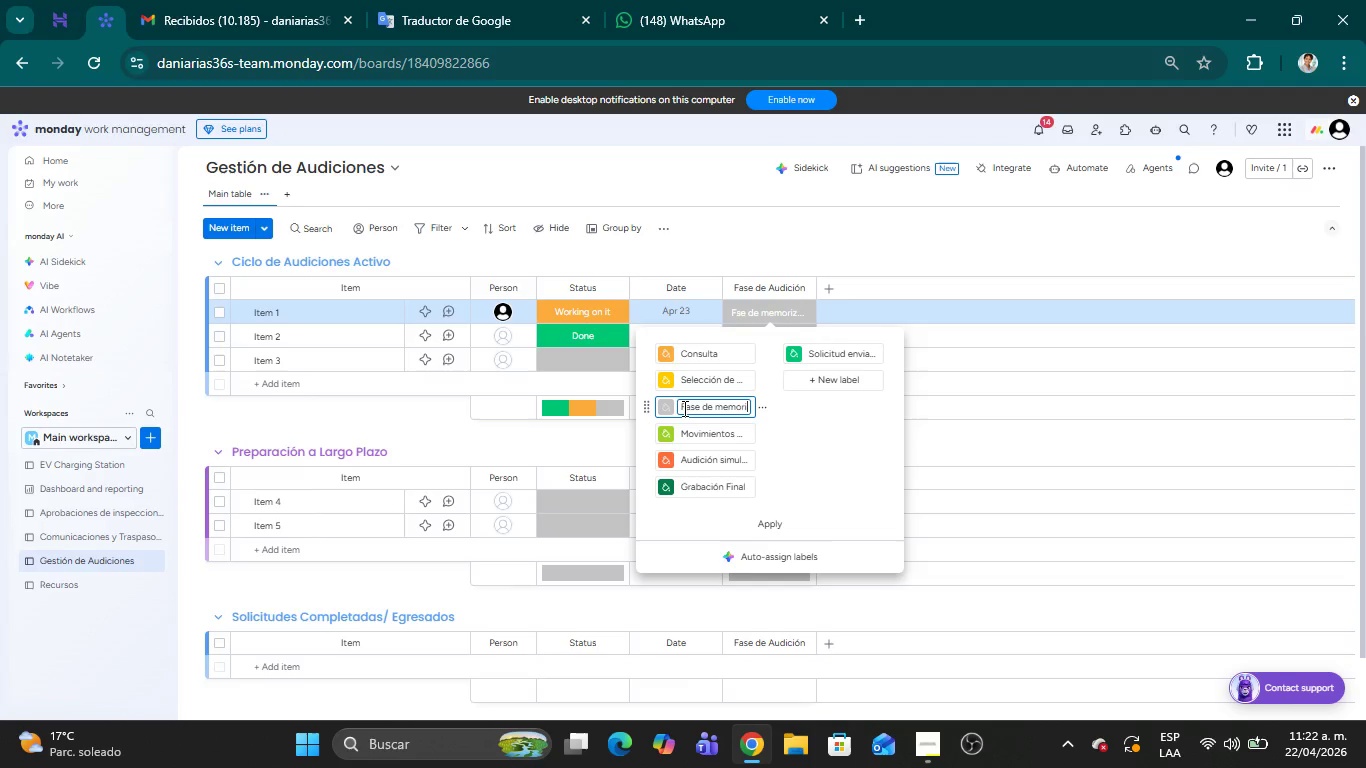 
key(ArrowRight)
 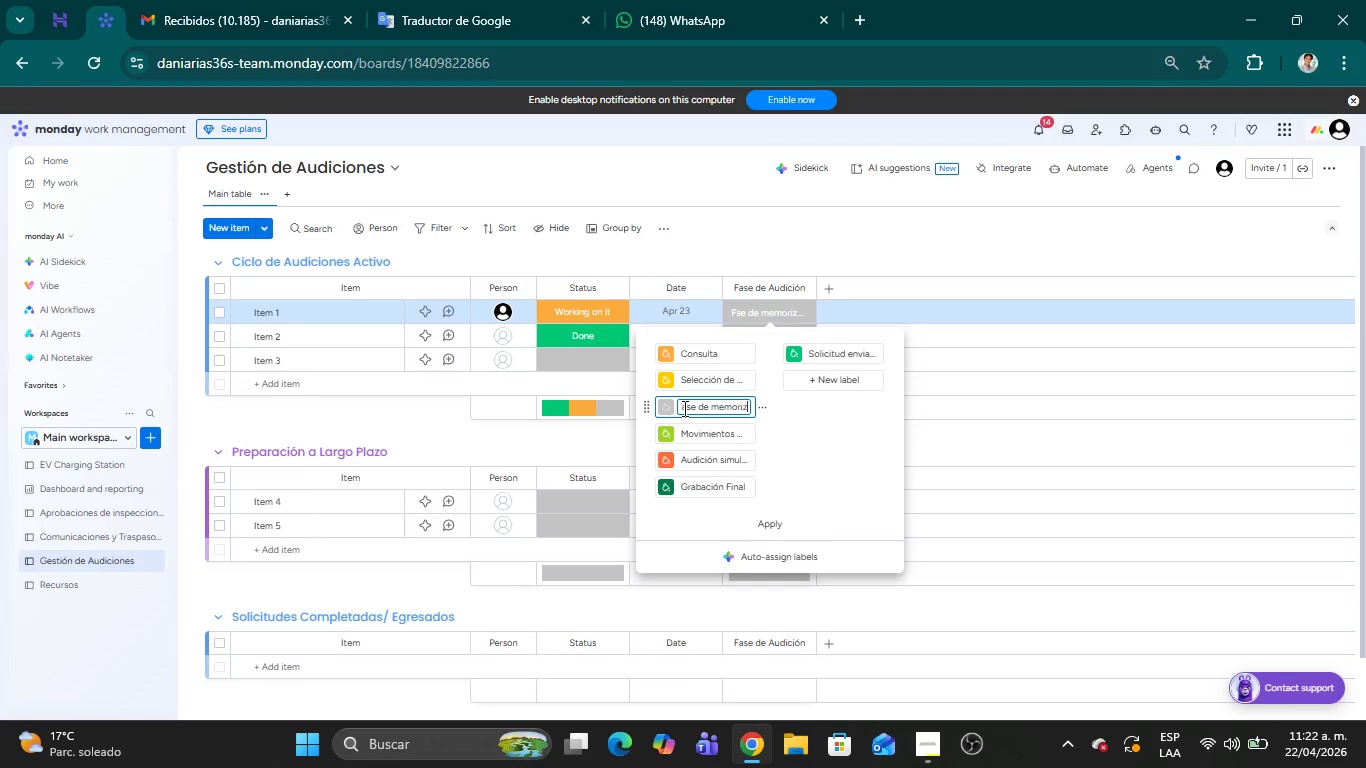 
key(ArrowRight)
 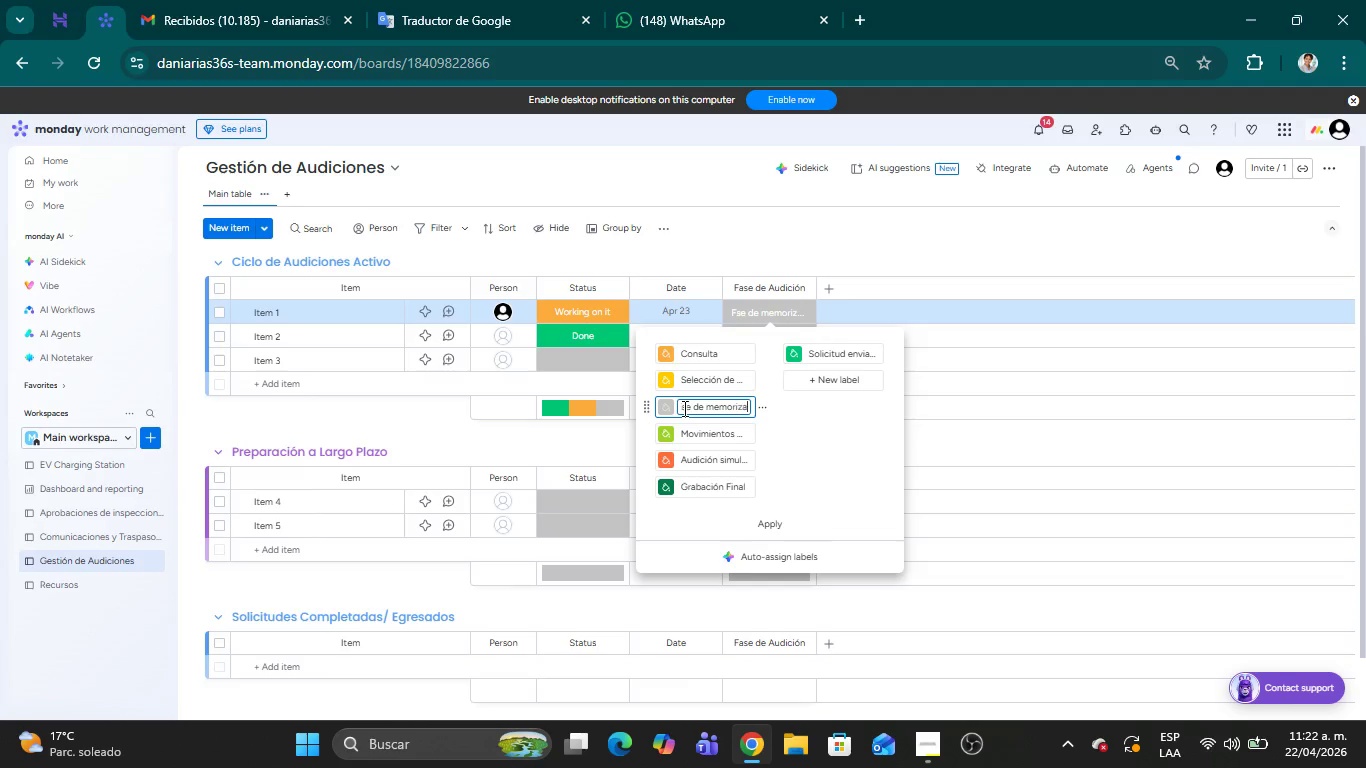 
key(ArrowRight)
 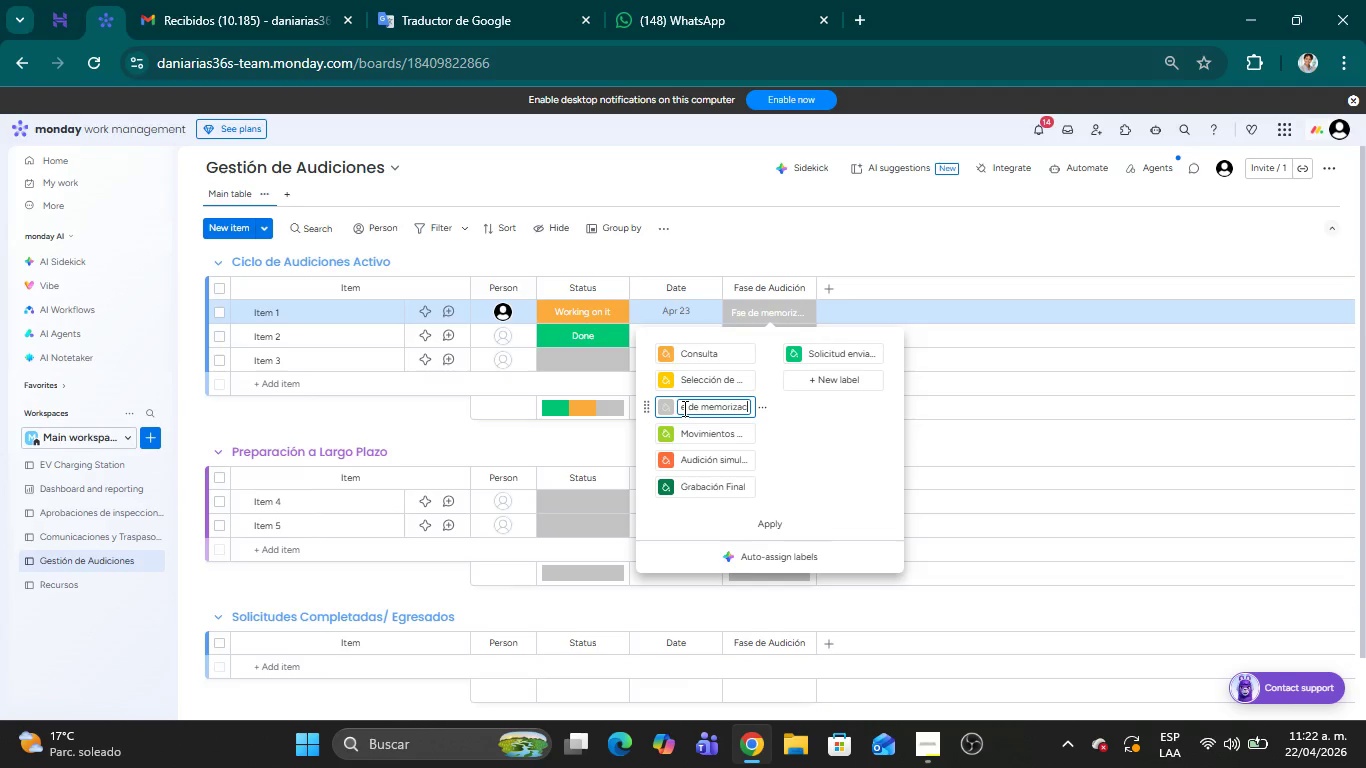 
key(ArrowRight)
 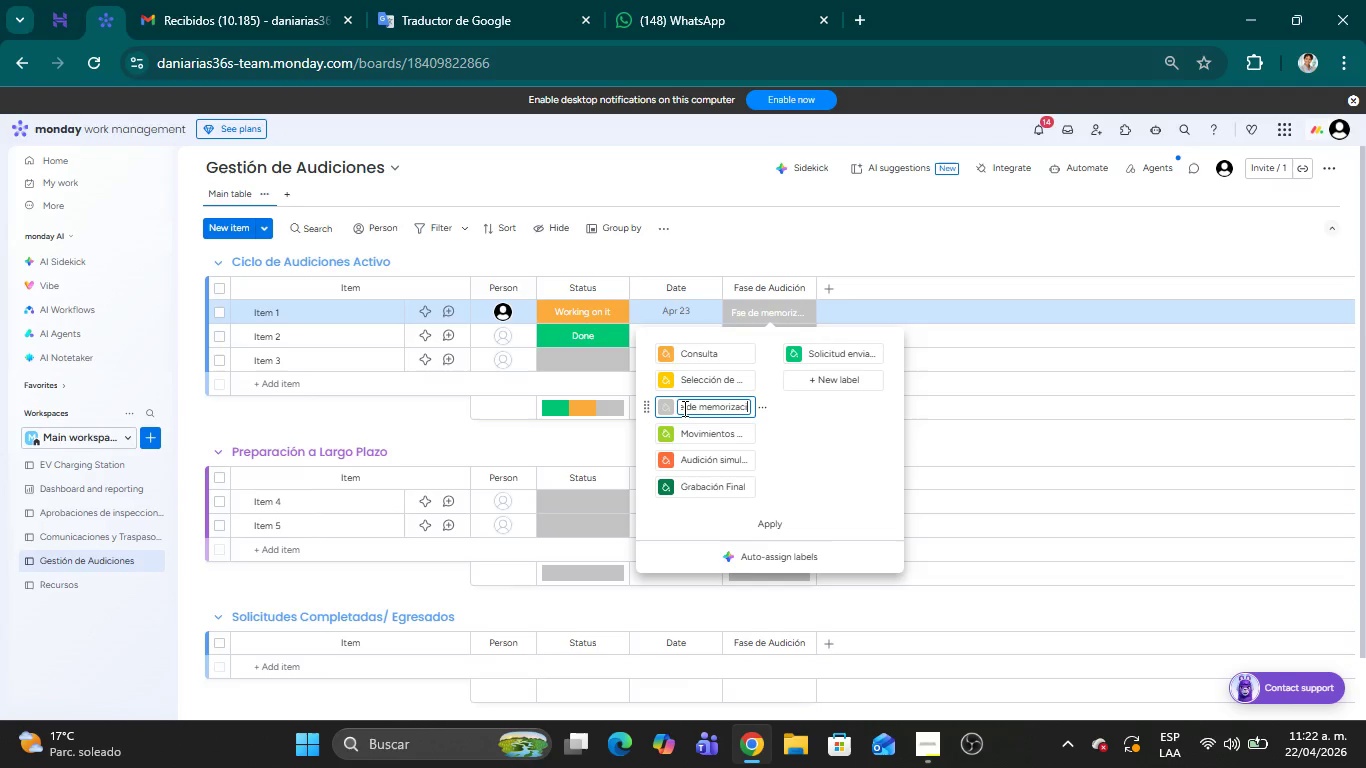 
key(ArrowRight)
 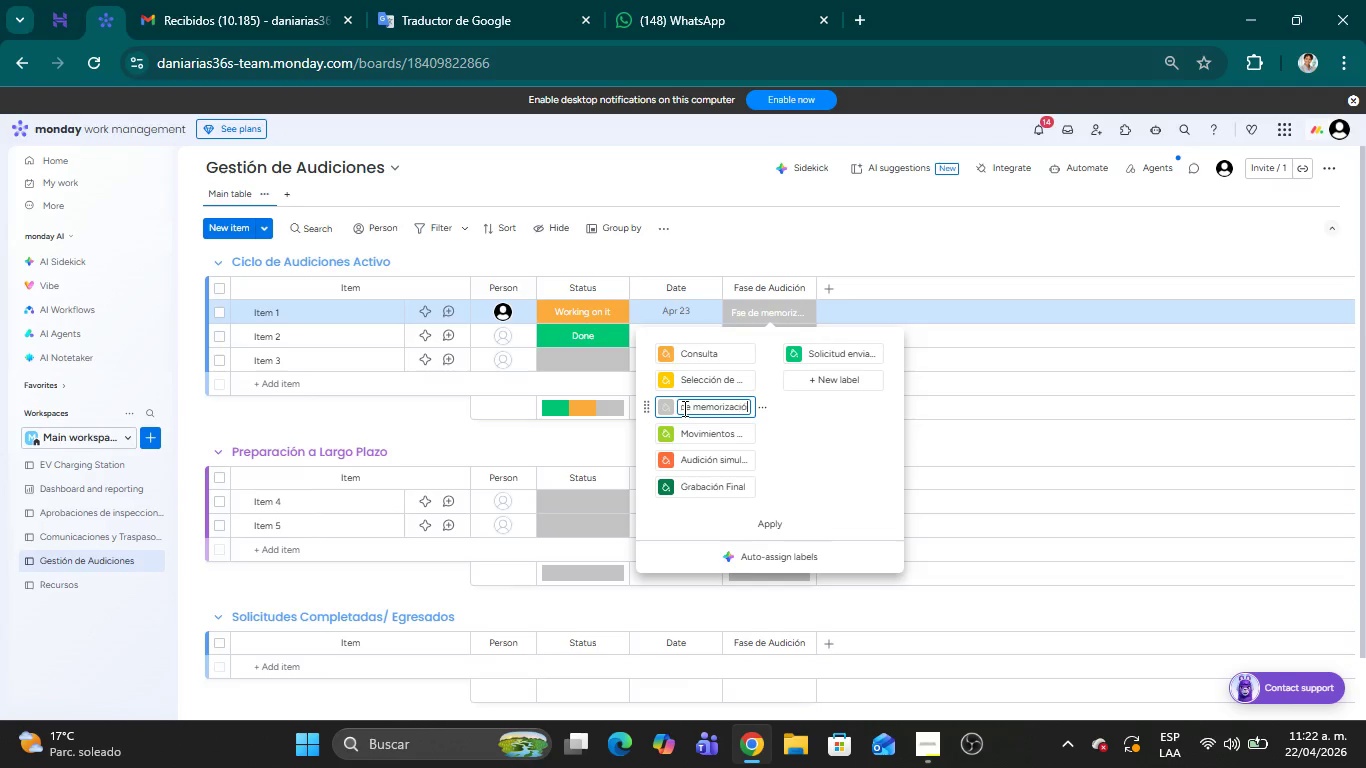 
key(ArrowRight)
 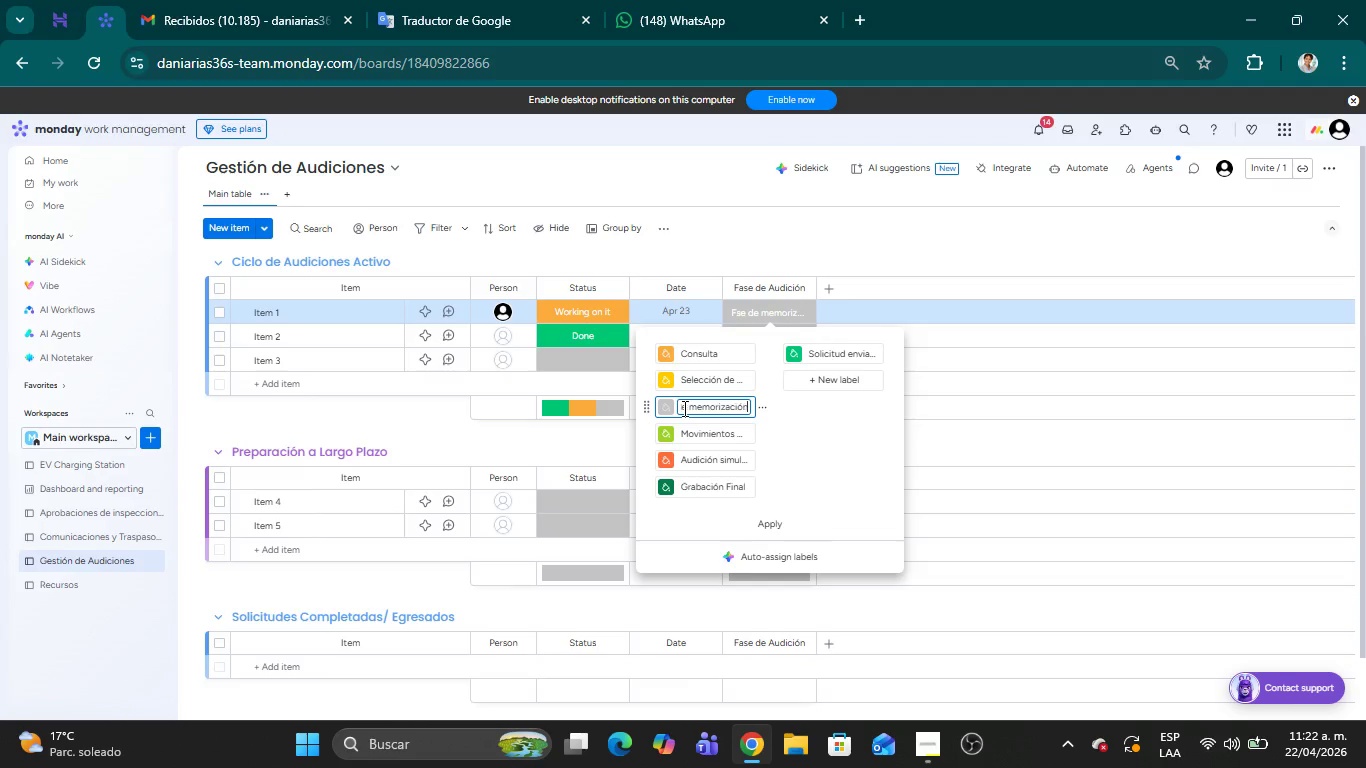 
key(ArrowRight)
 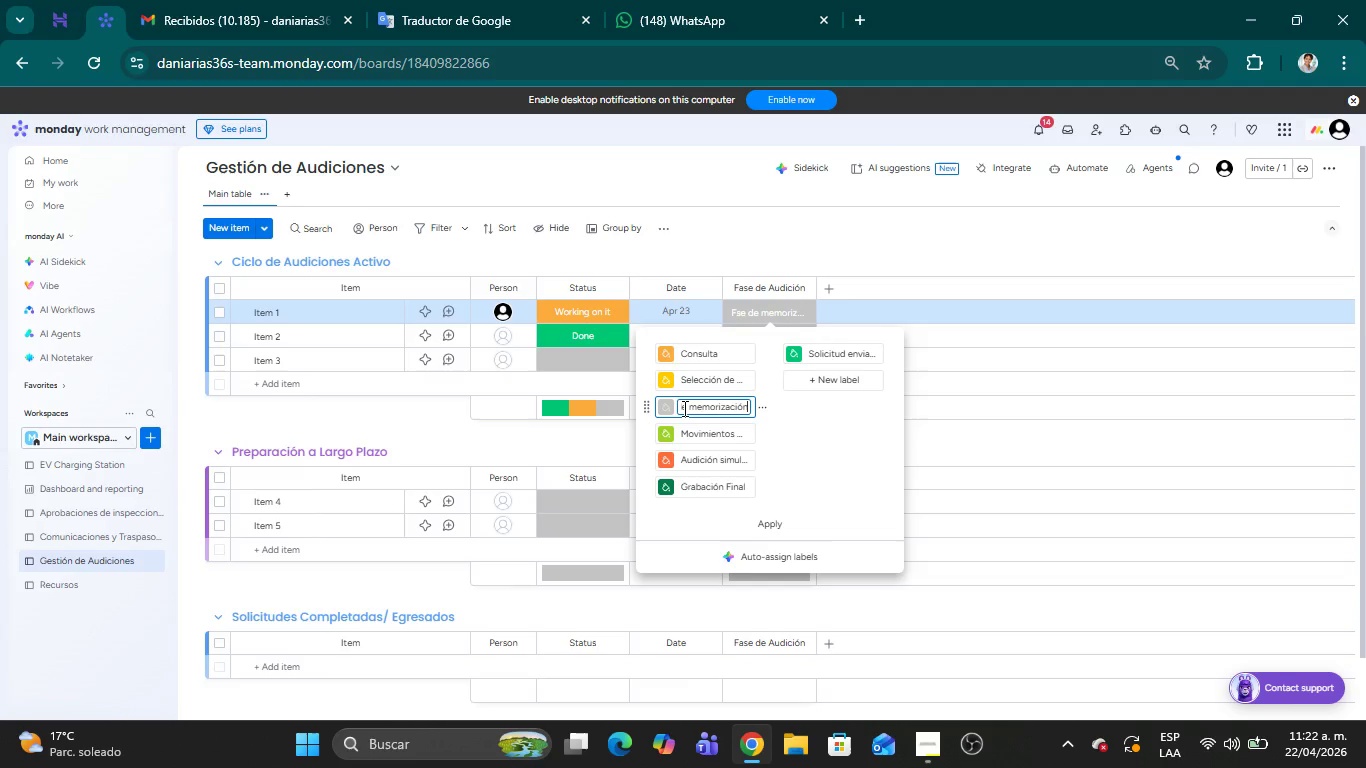 
key(ArrowRight)
 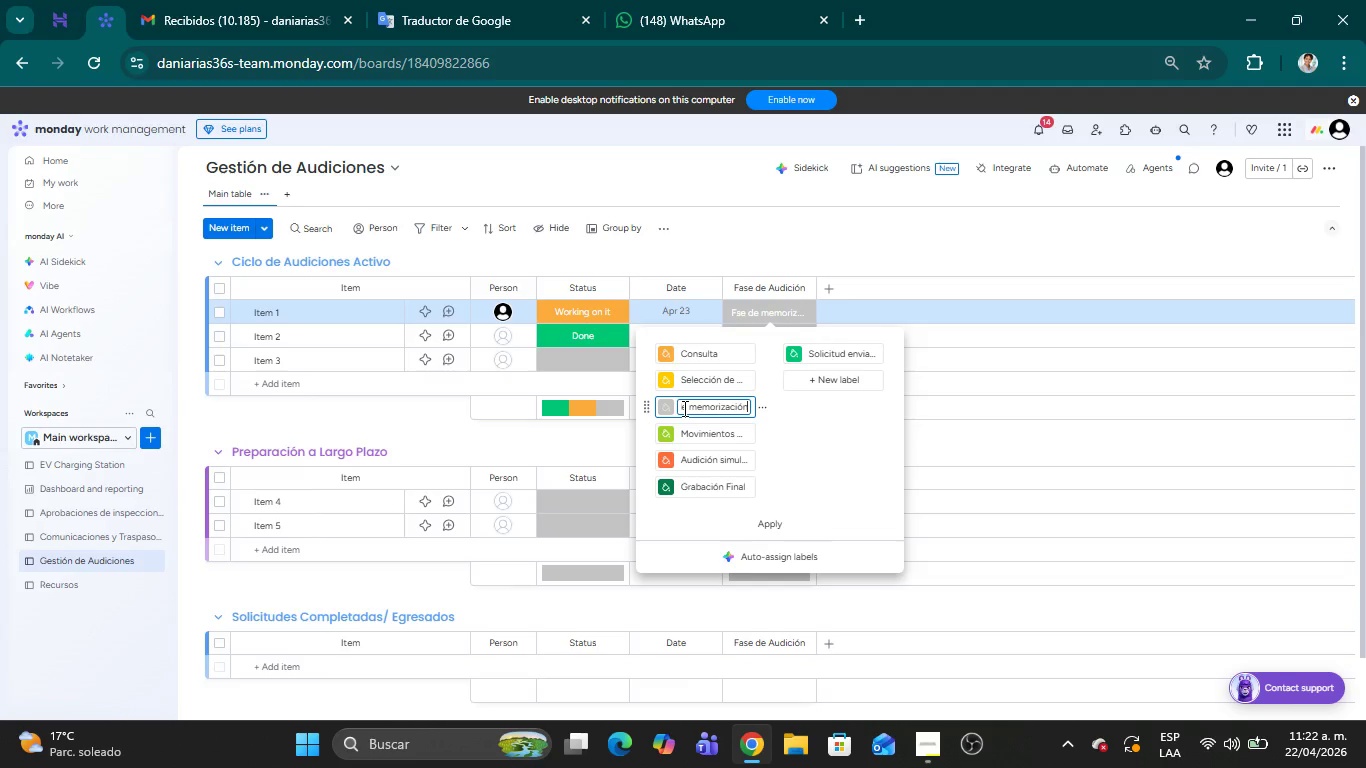 
key(ArrowRight)
 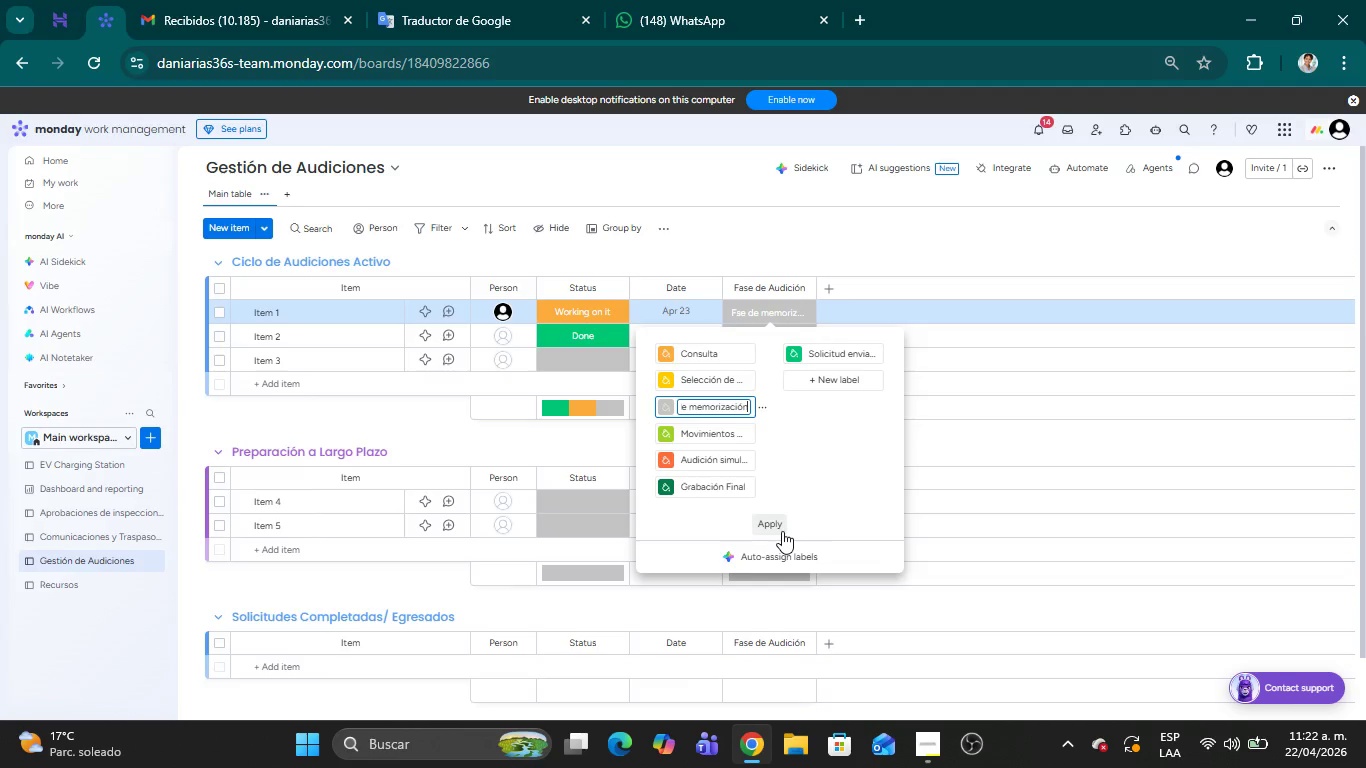 
left_click_drag(start_coordinate=[782, 531], to_coordinate=[785, 538])
 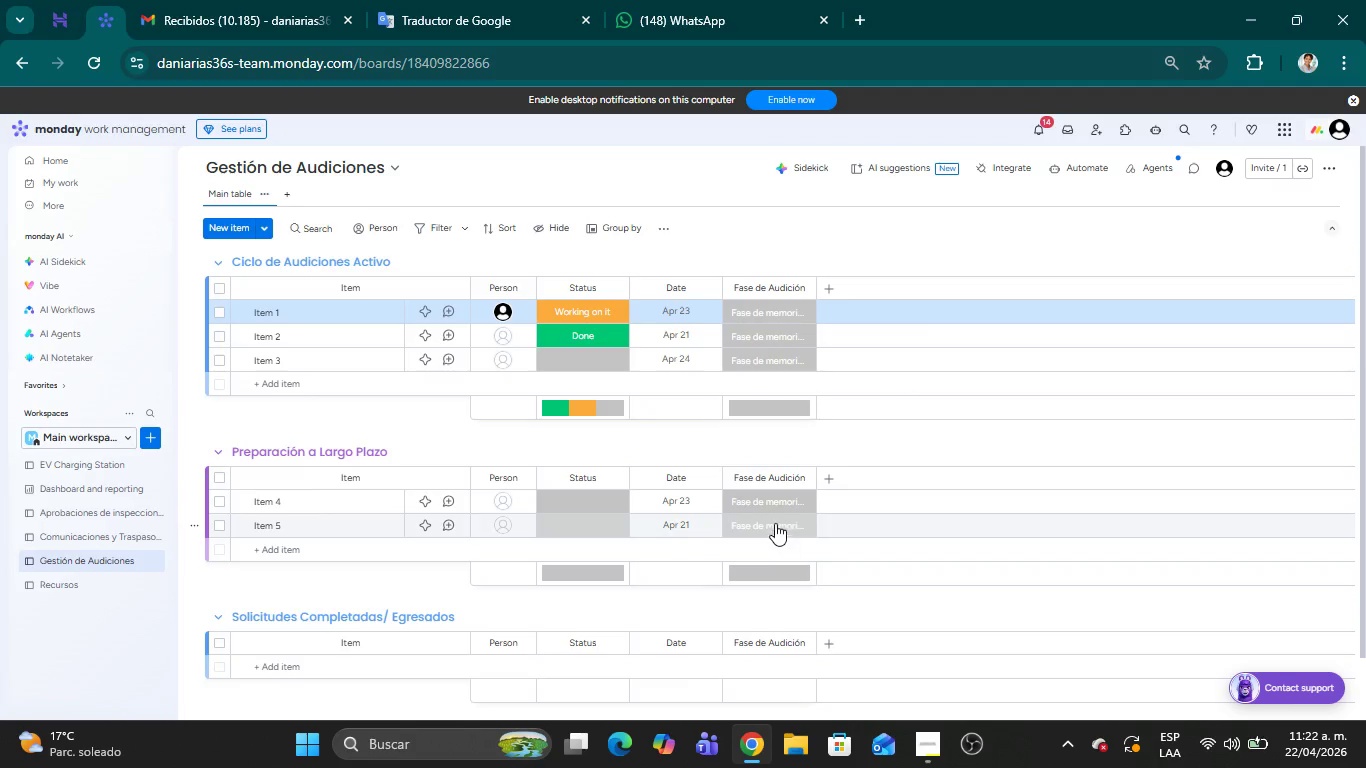 
mouse_move([643, 433])
 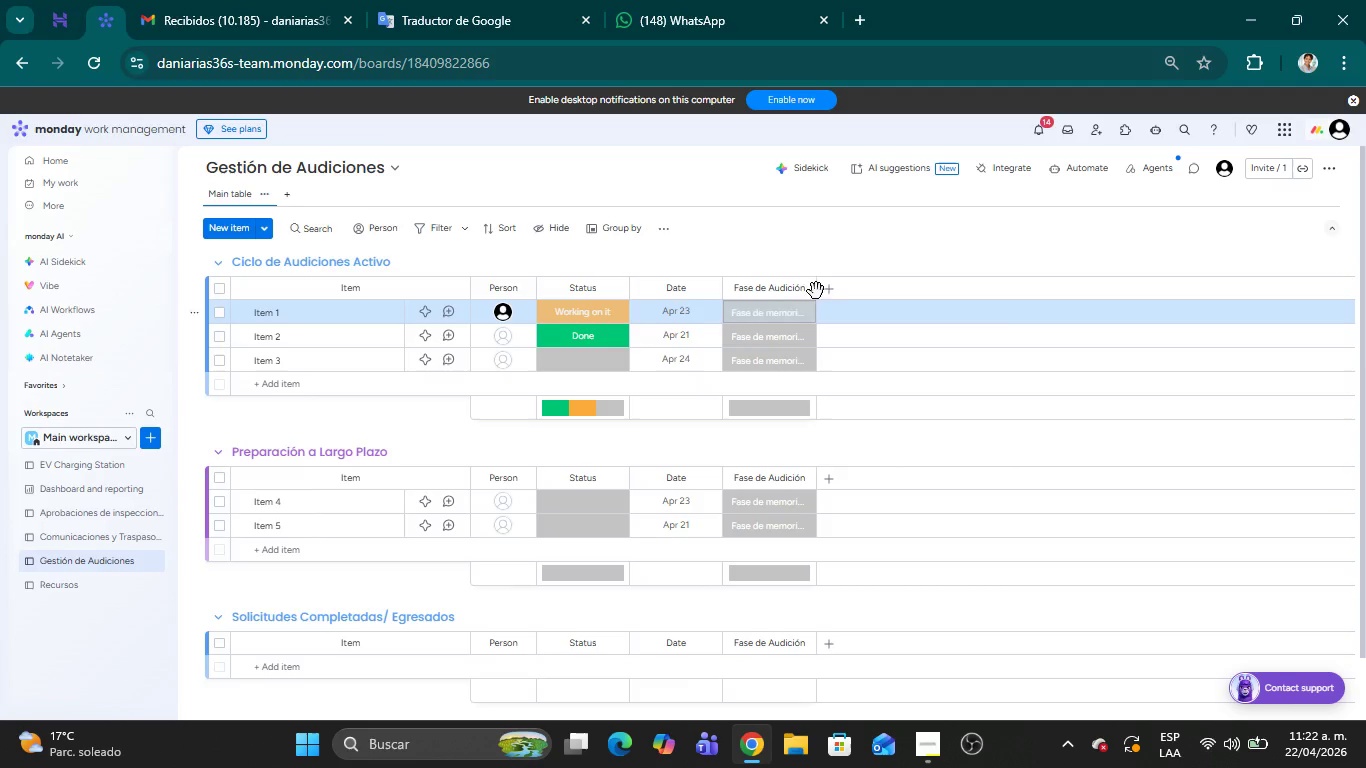 
left_click([829, 285])
 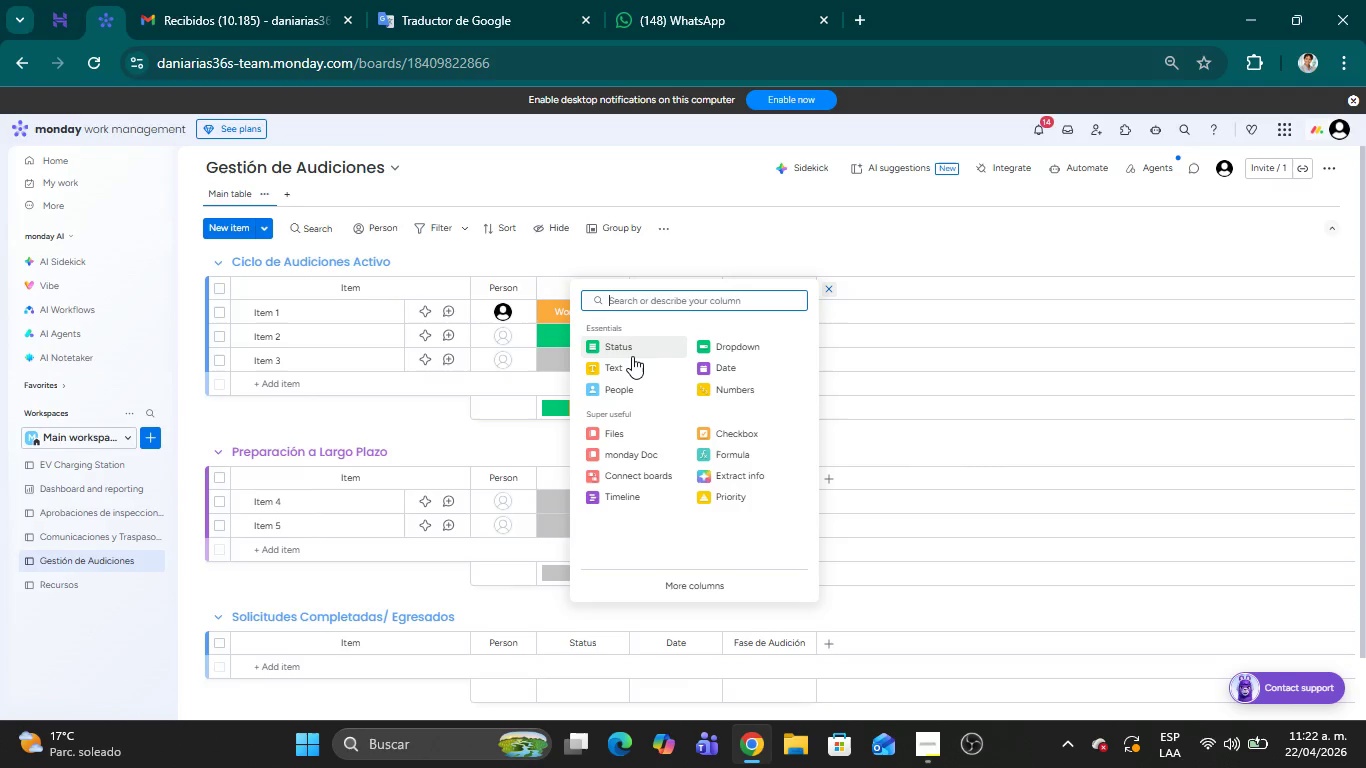 
left_click([632, 352])
 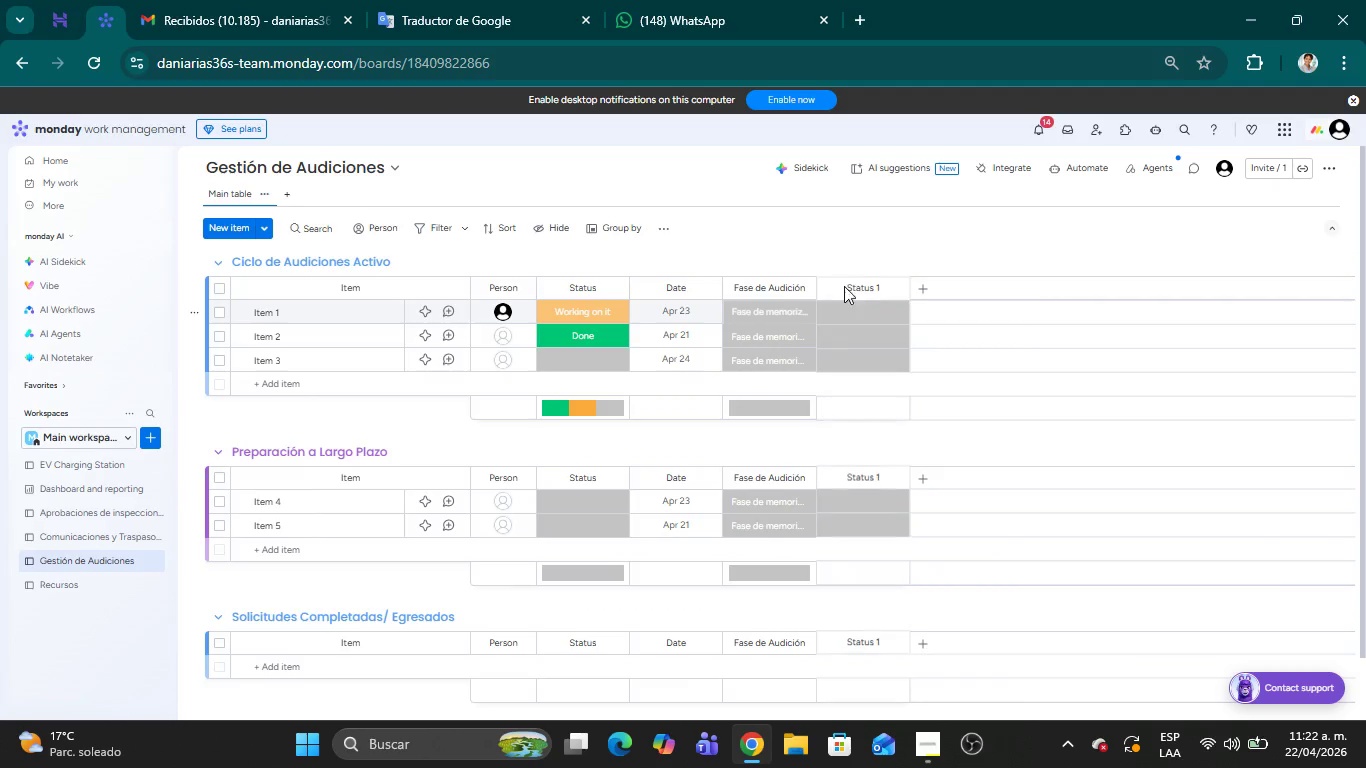 
left_click([844, 283])
 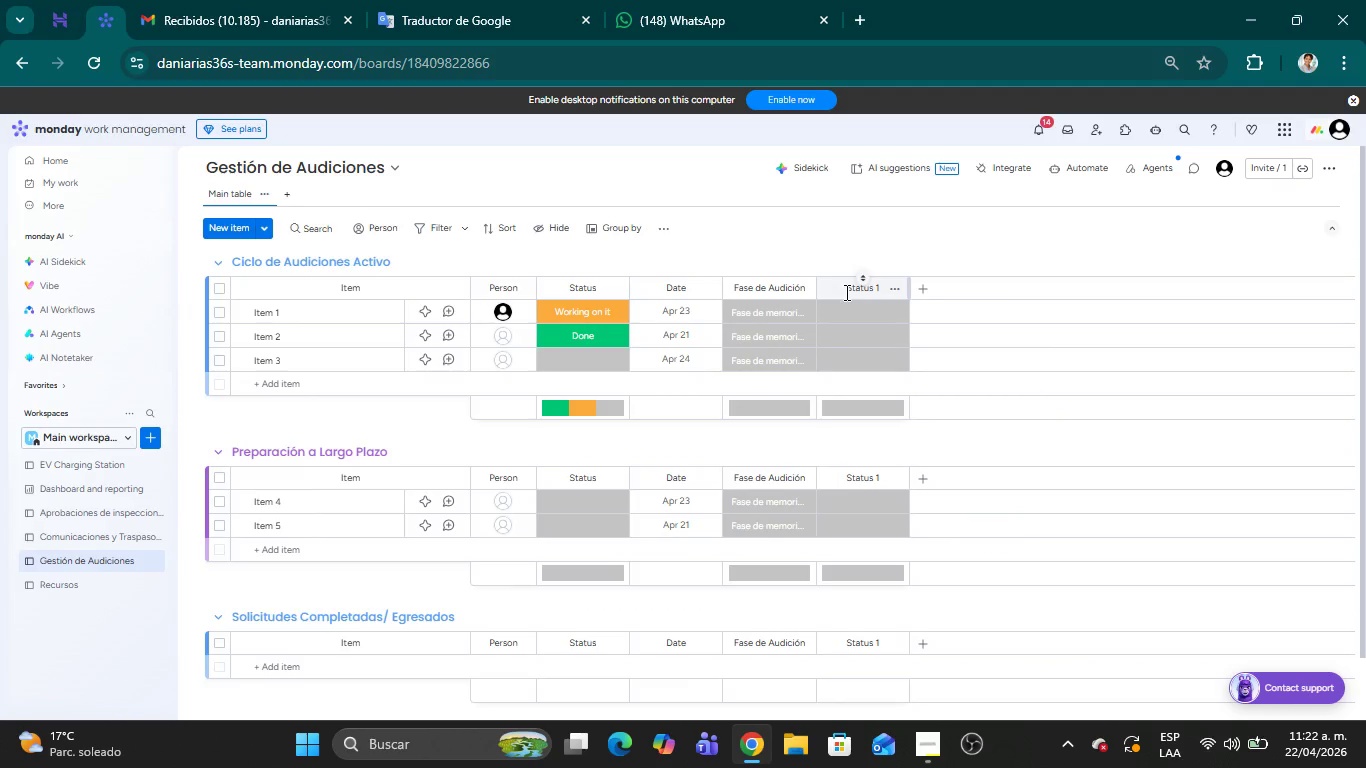 
double_click([845, 292])
 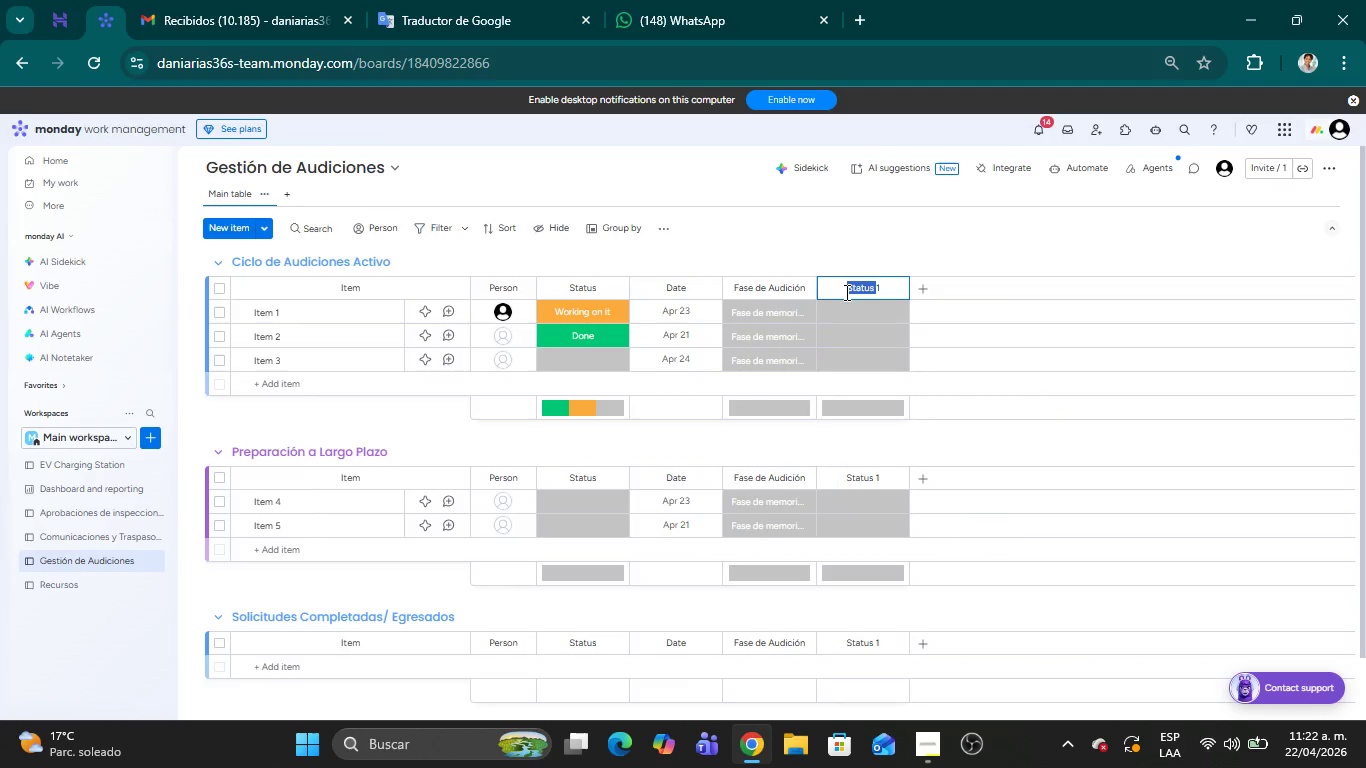 
key(Backspace)
type([Delete]Instrumento)
 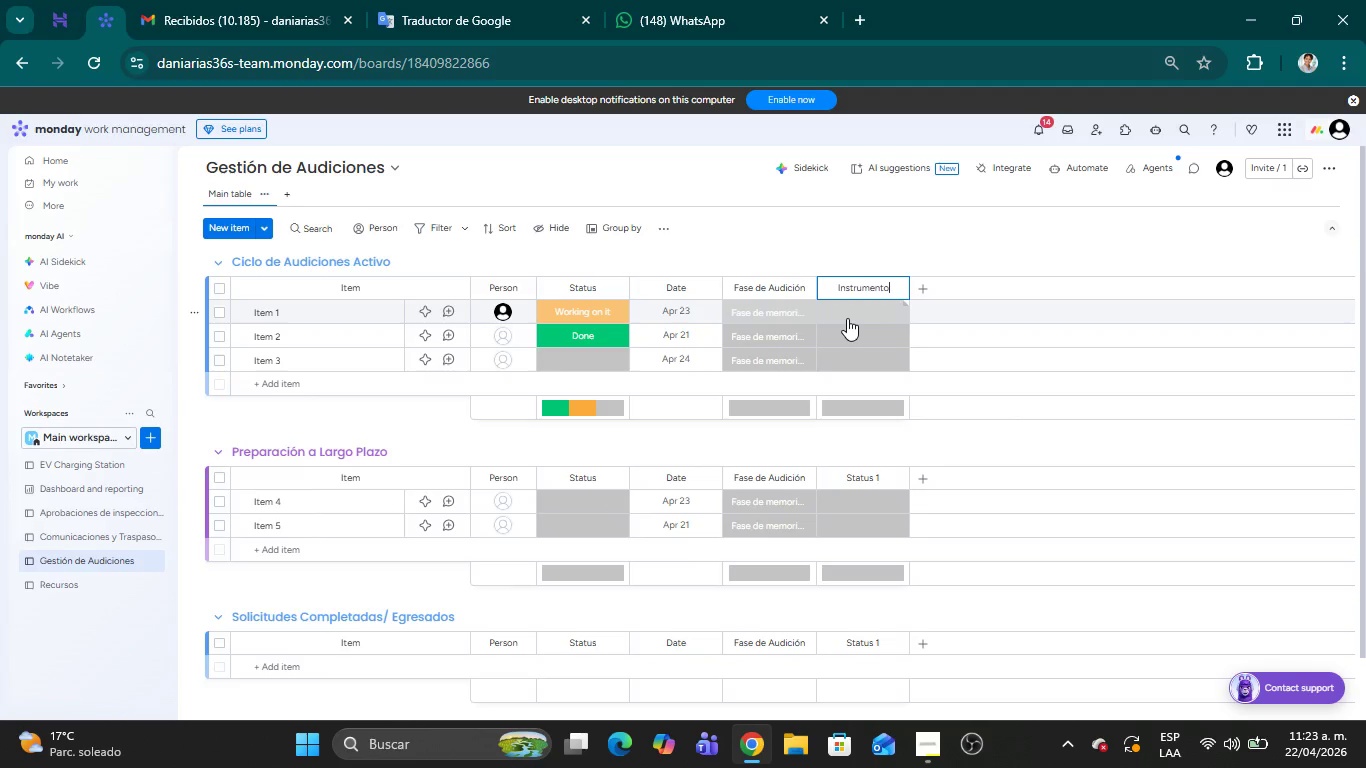 
left_click([847, 318])
 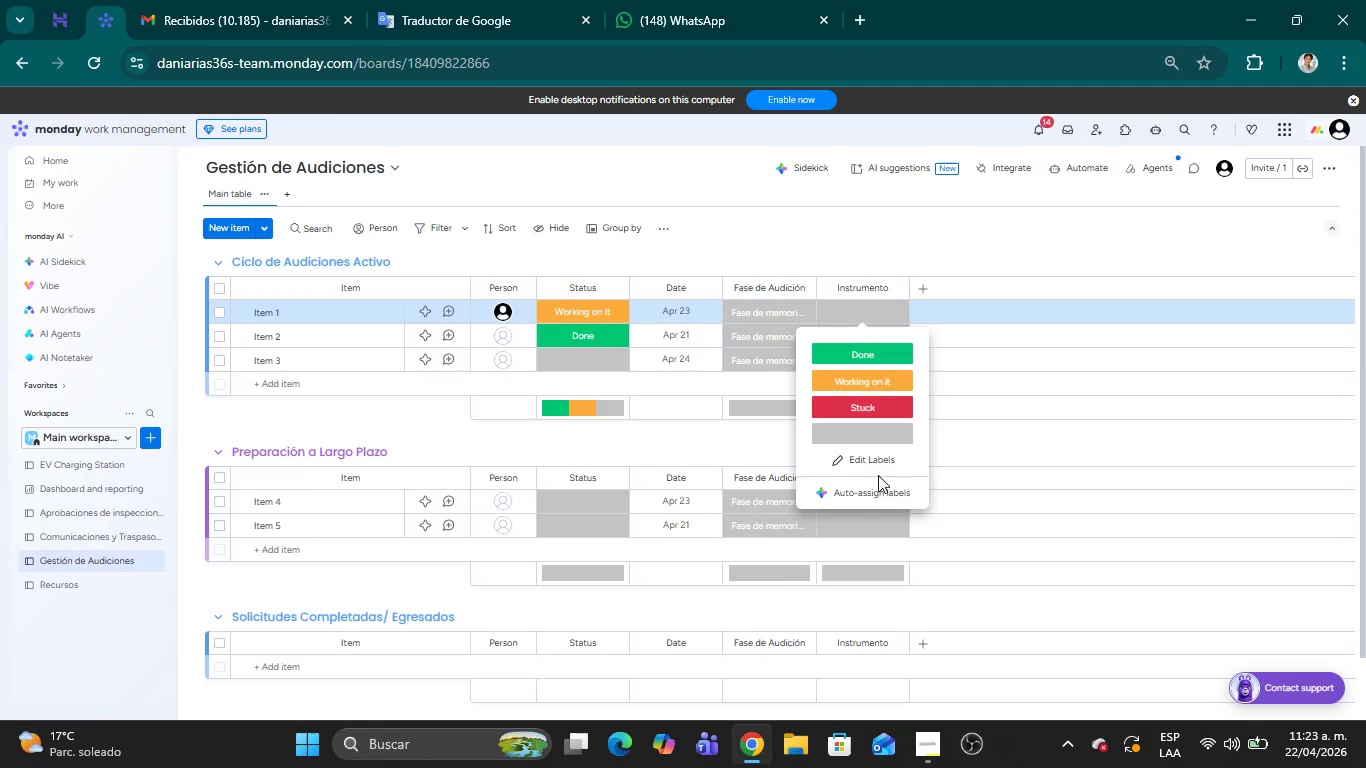 
left_click([866, 460])
 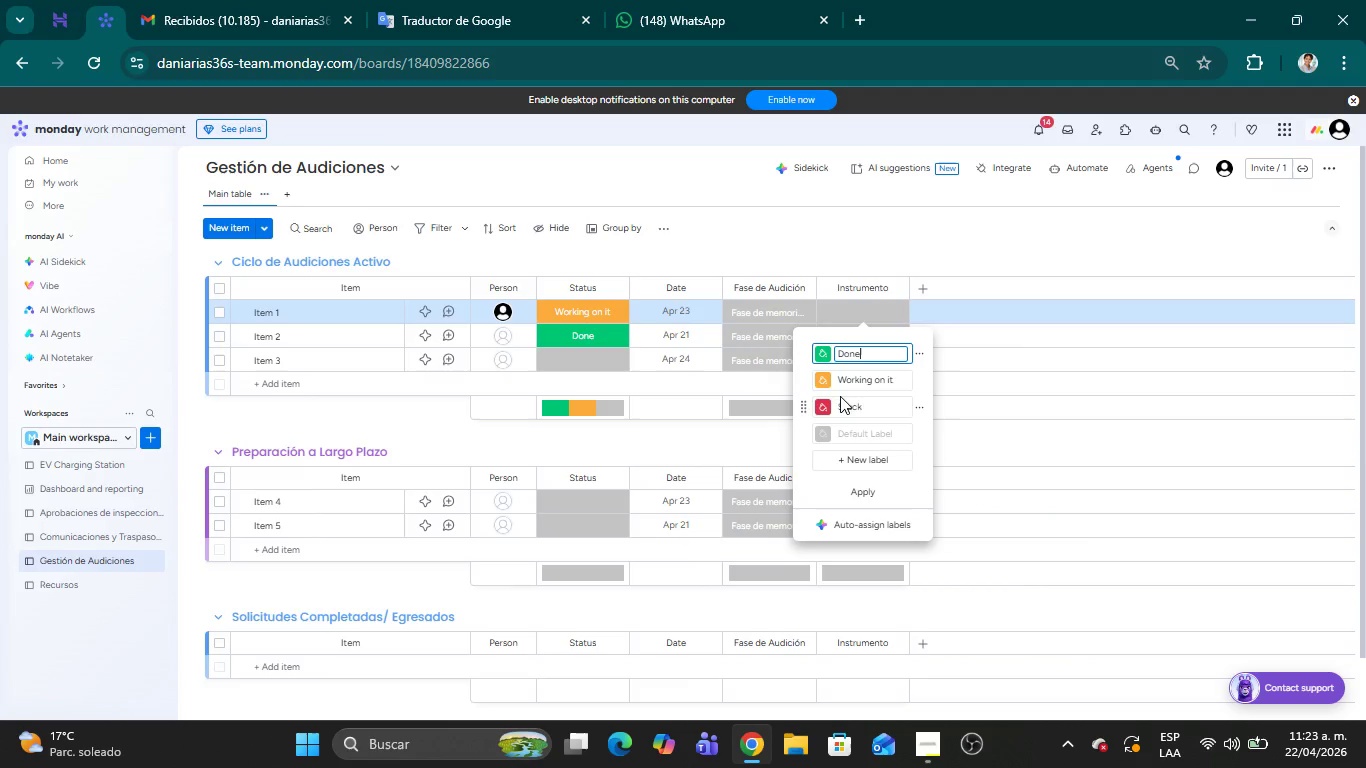 
left_click([815, 360])
 